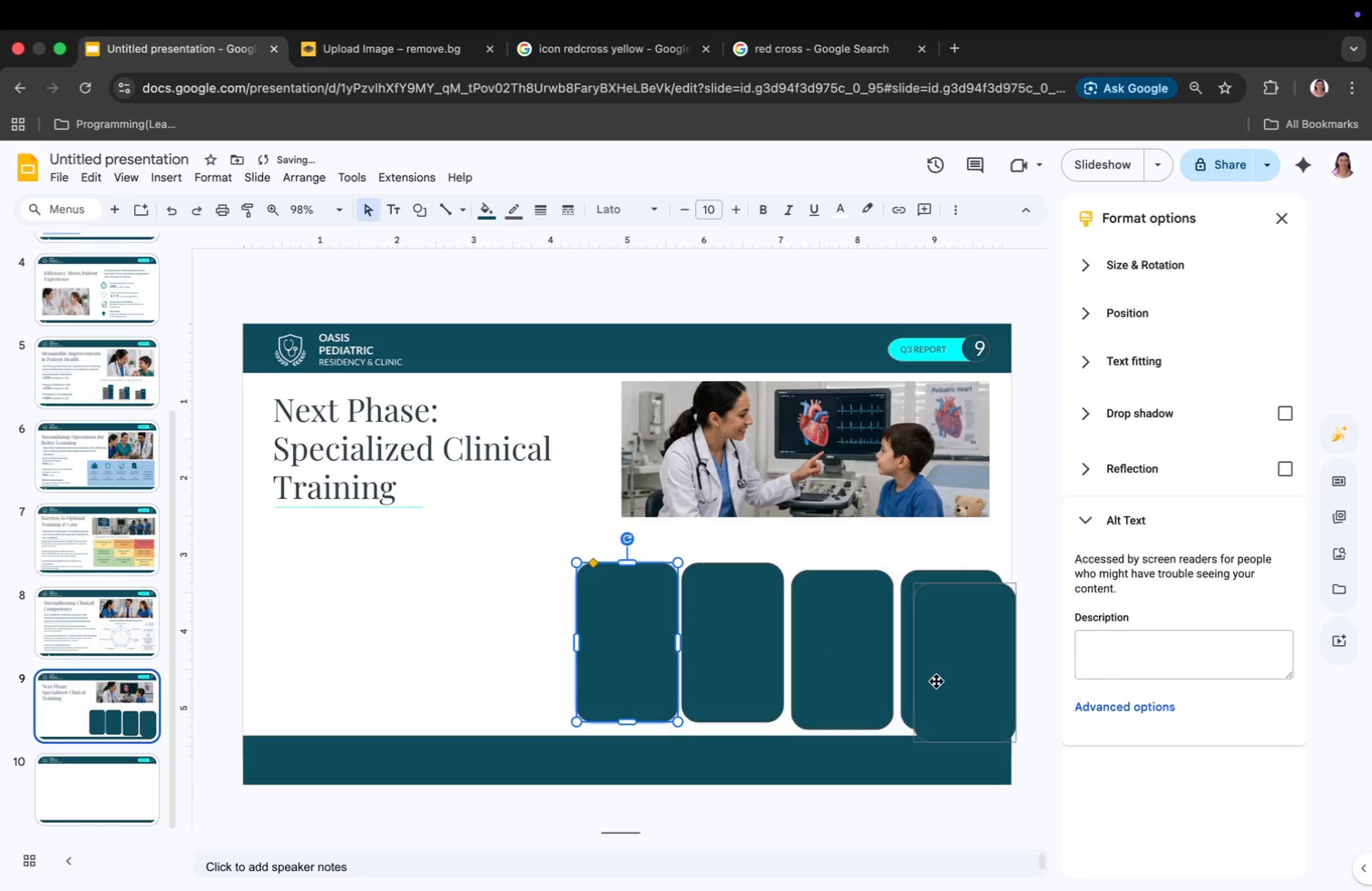 
left_click_drag(start_coordinate=[937, 681], to_coordinate=[491, 659])
 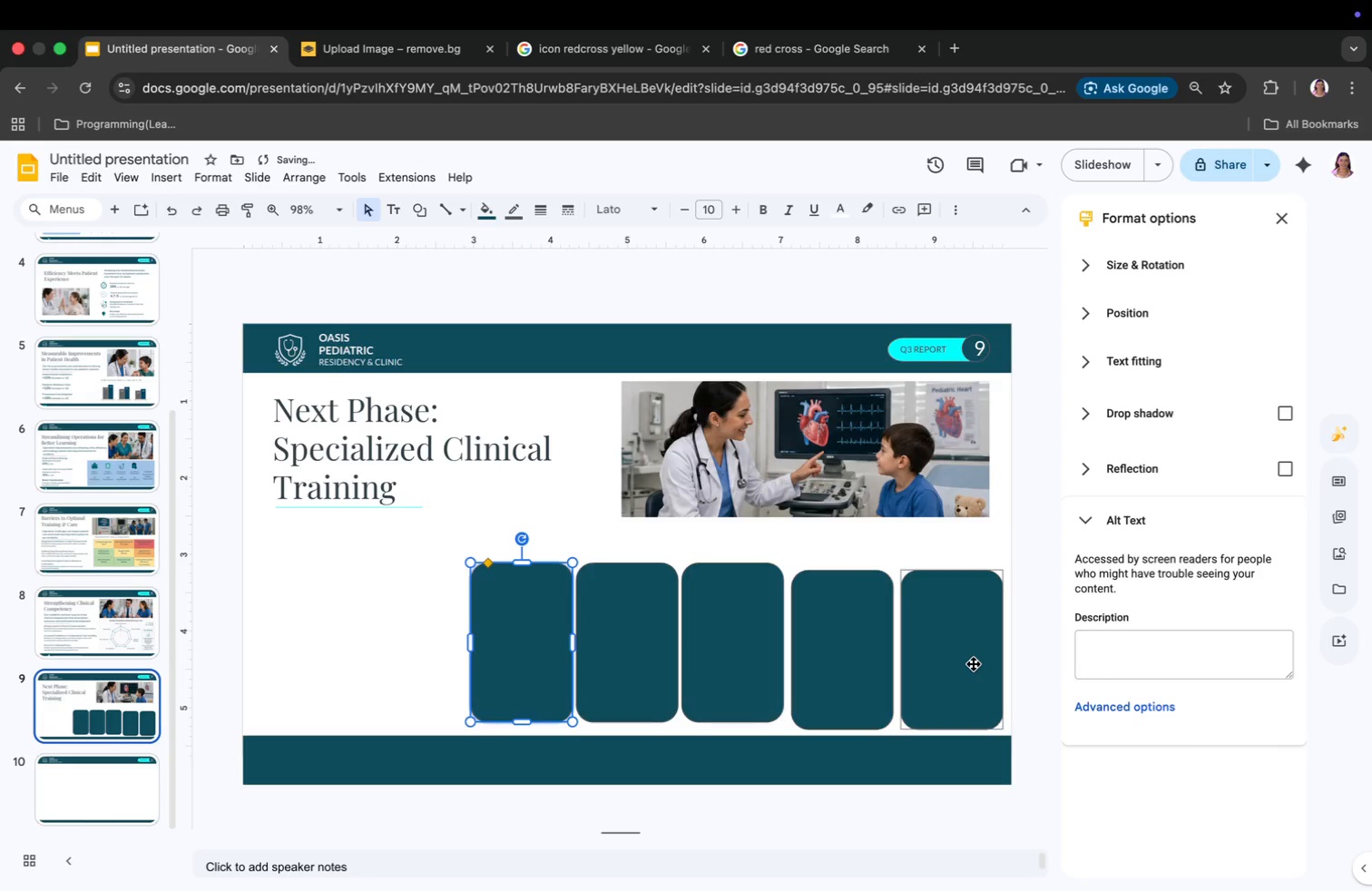 
left_click_drag(start_coordinate=[974, 664], to_coordinate=[975, 658])
 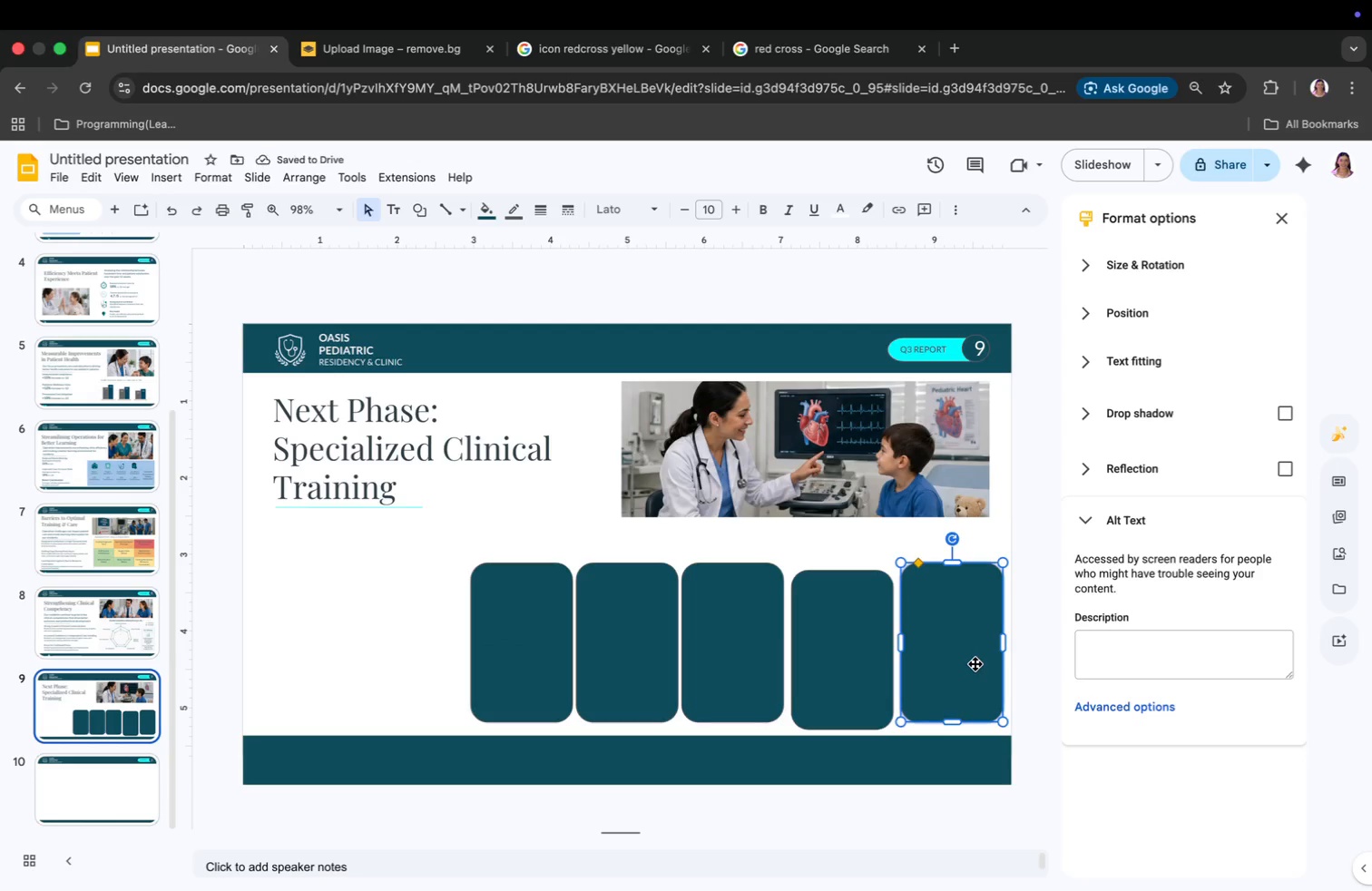 
left_click_drag(start_coordinate=[975, 664], to_coordinate=[975, 673])
 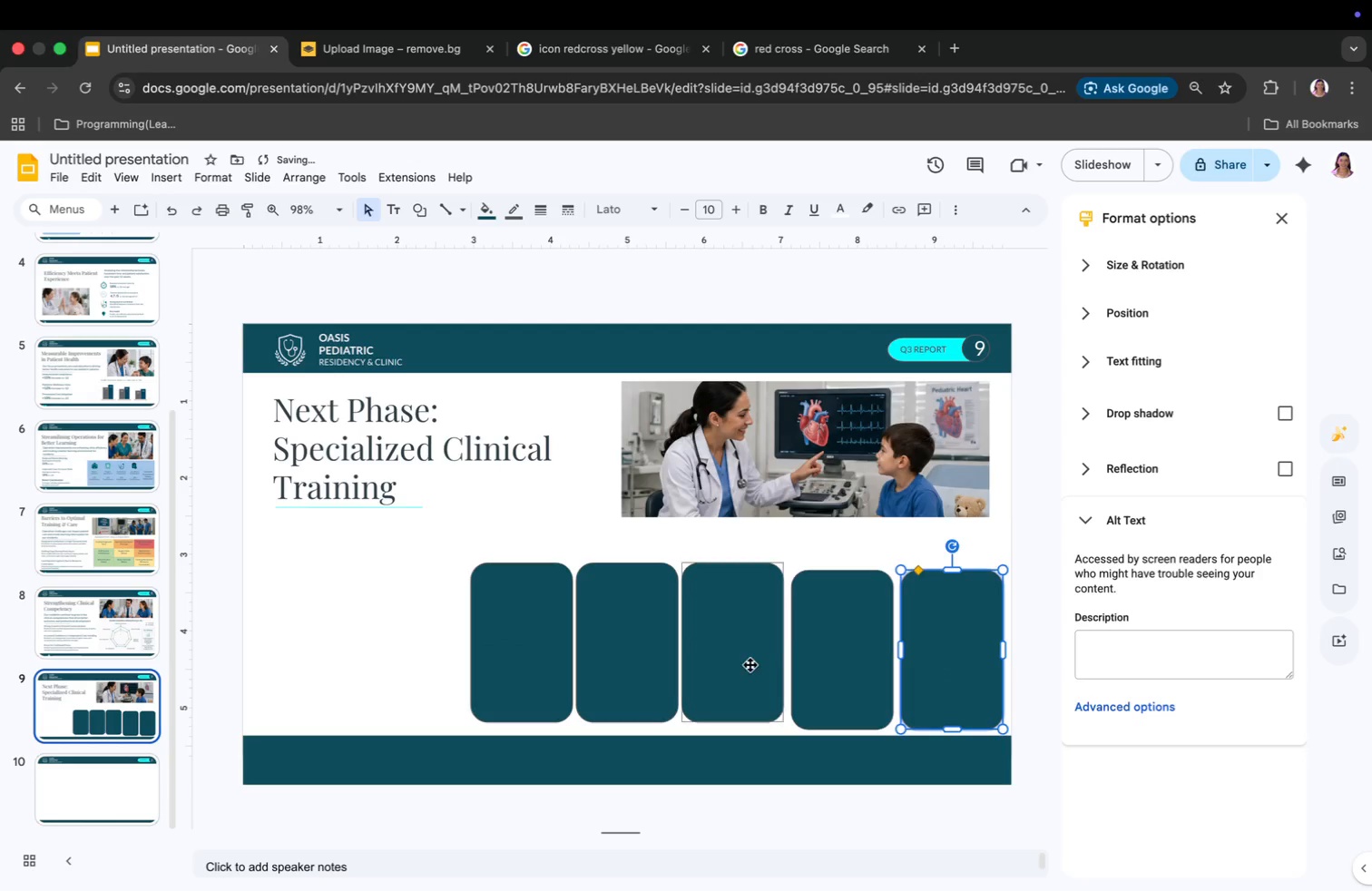 
left_click_drag(start_coordinate=[750, 665], to_coordinate=[753, 670])
 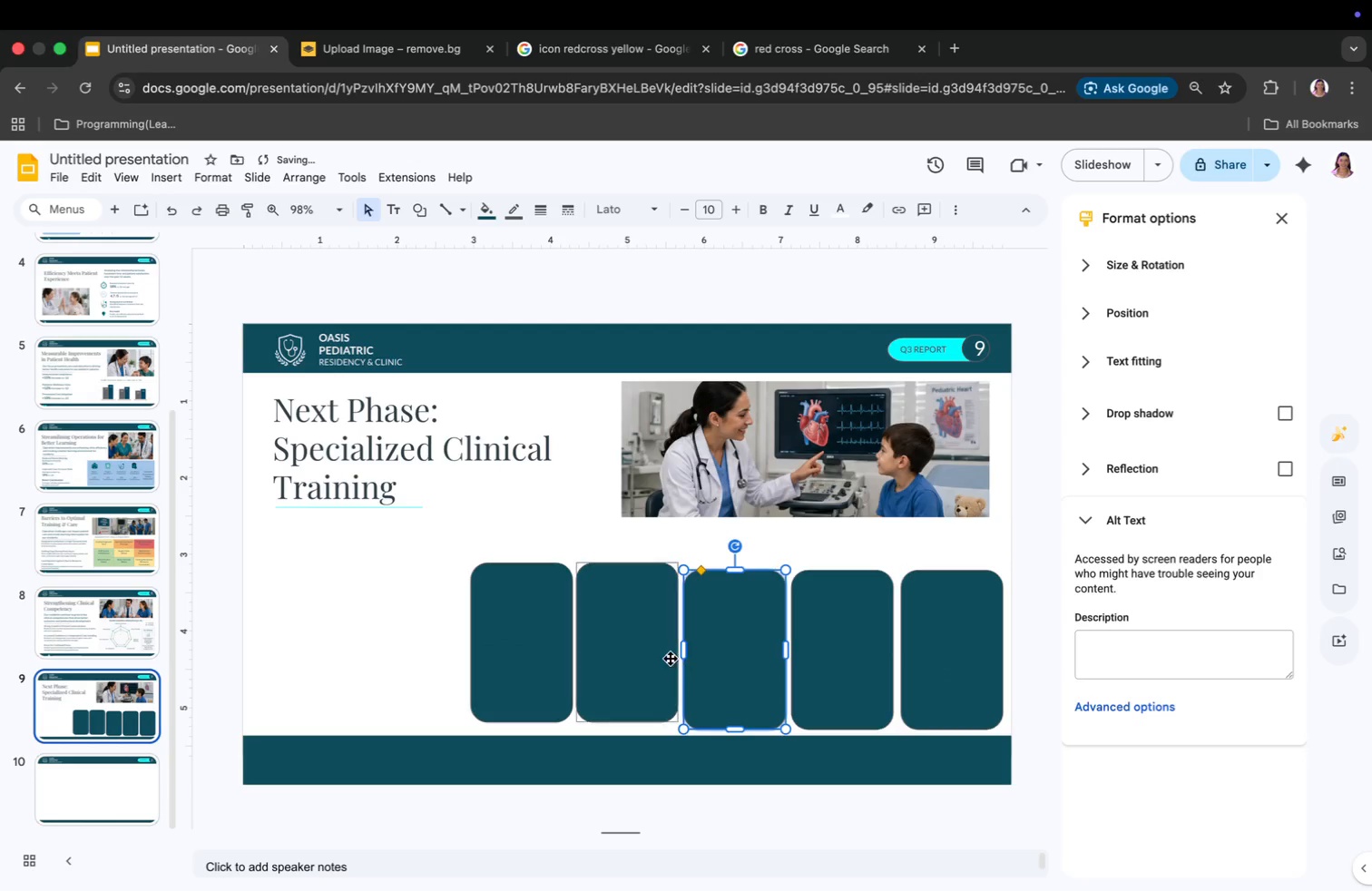 
left_click_drag(start_coordinate=[658, 653], to_coordinate=[660, 659])
 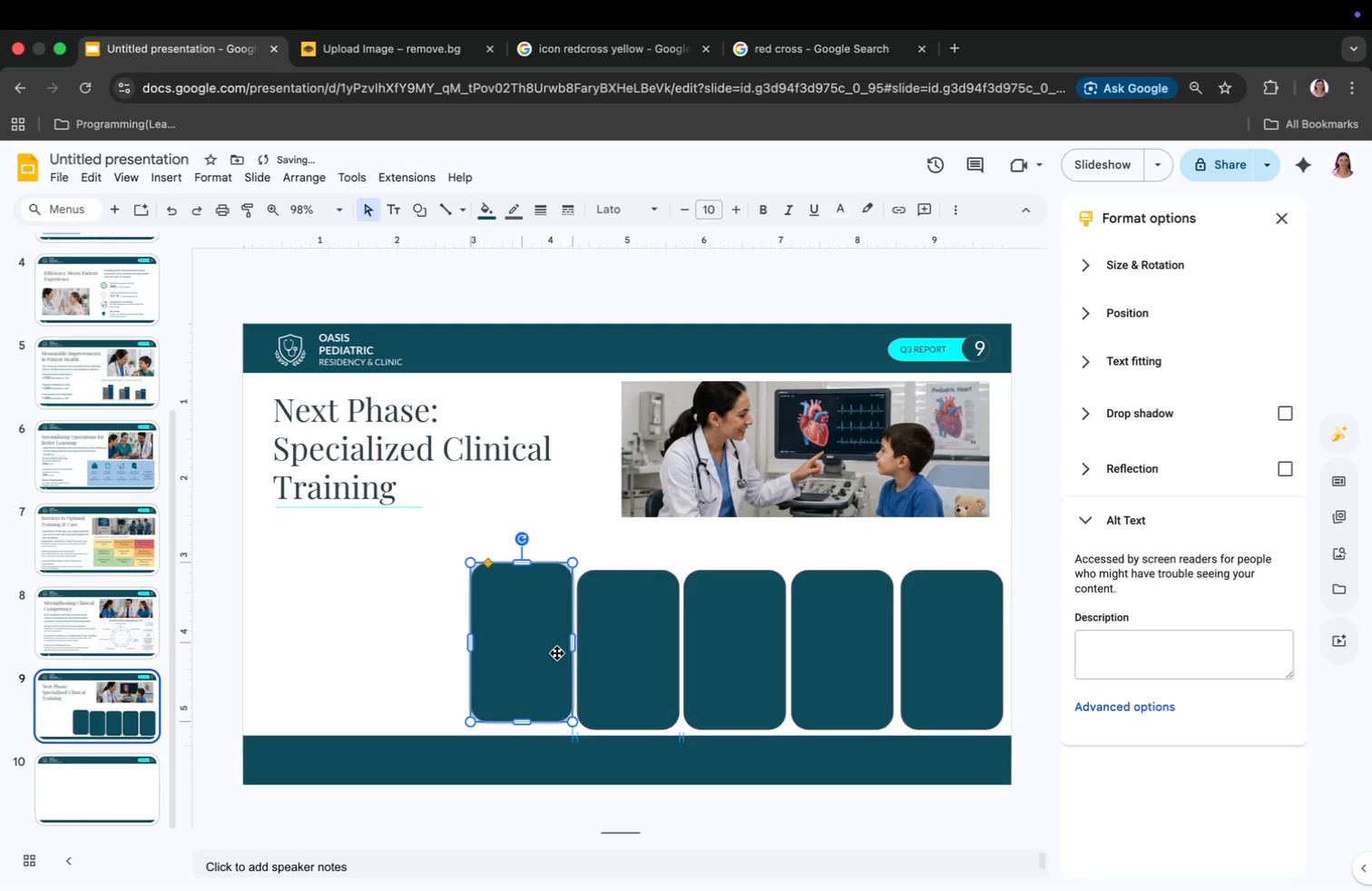 
left_click([557, 653])
 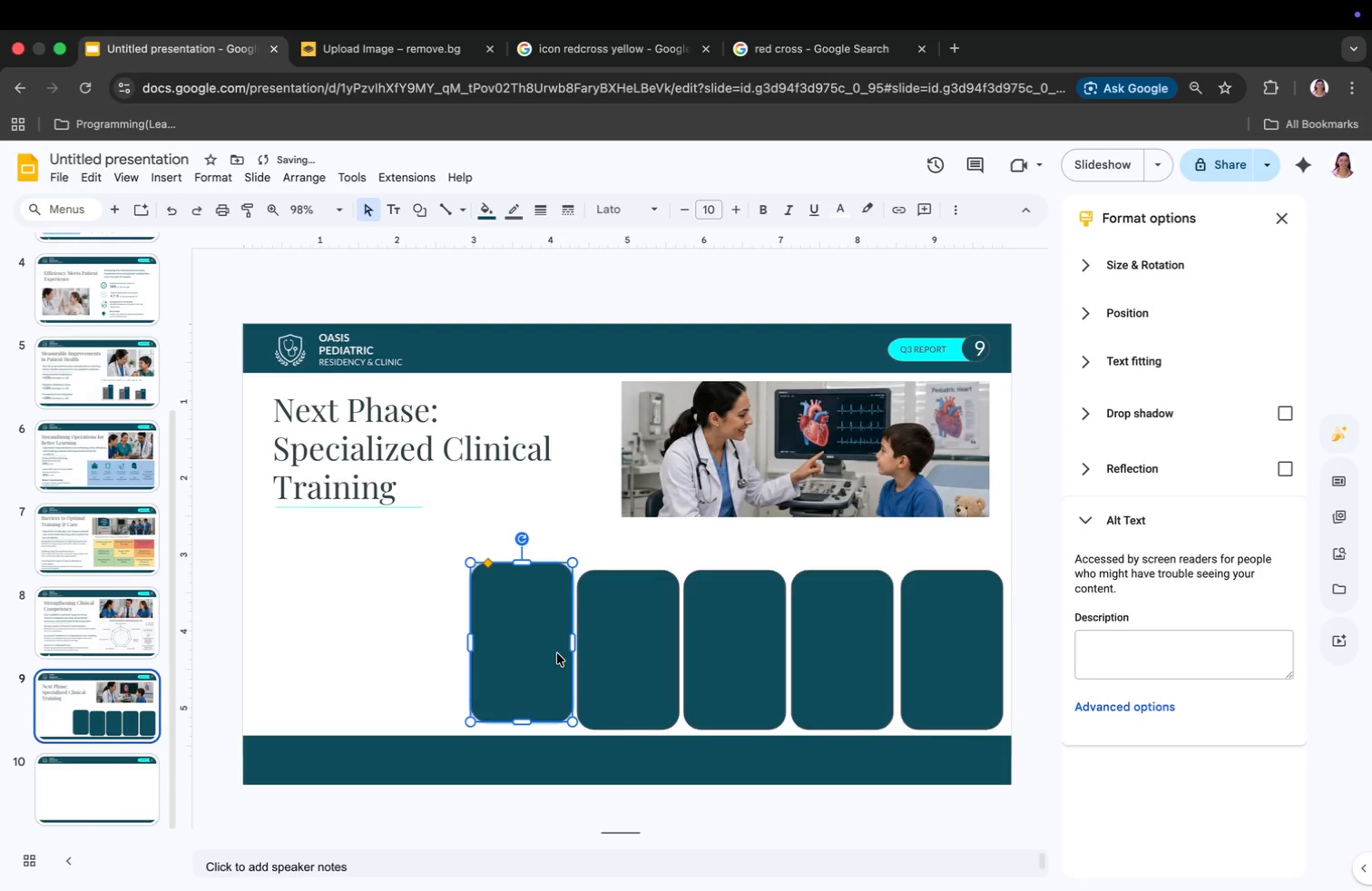 
left_click([557, 653])
 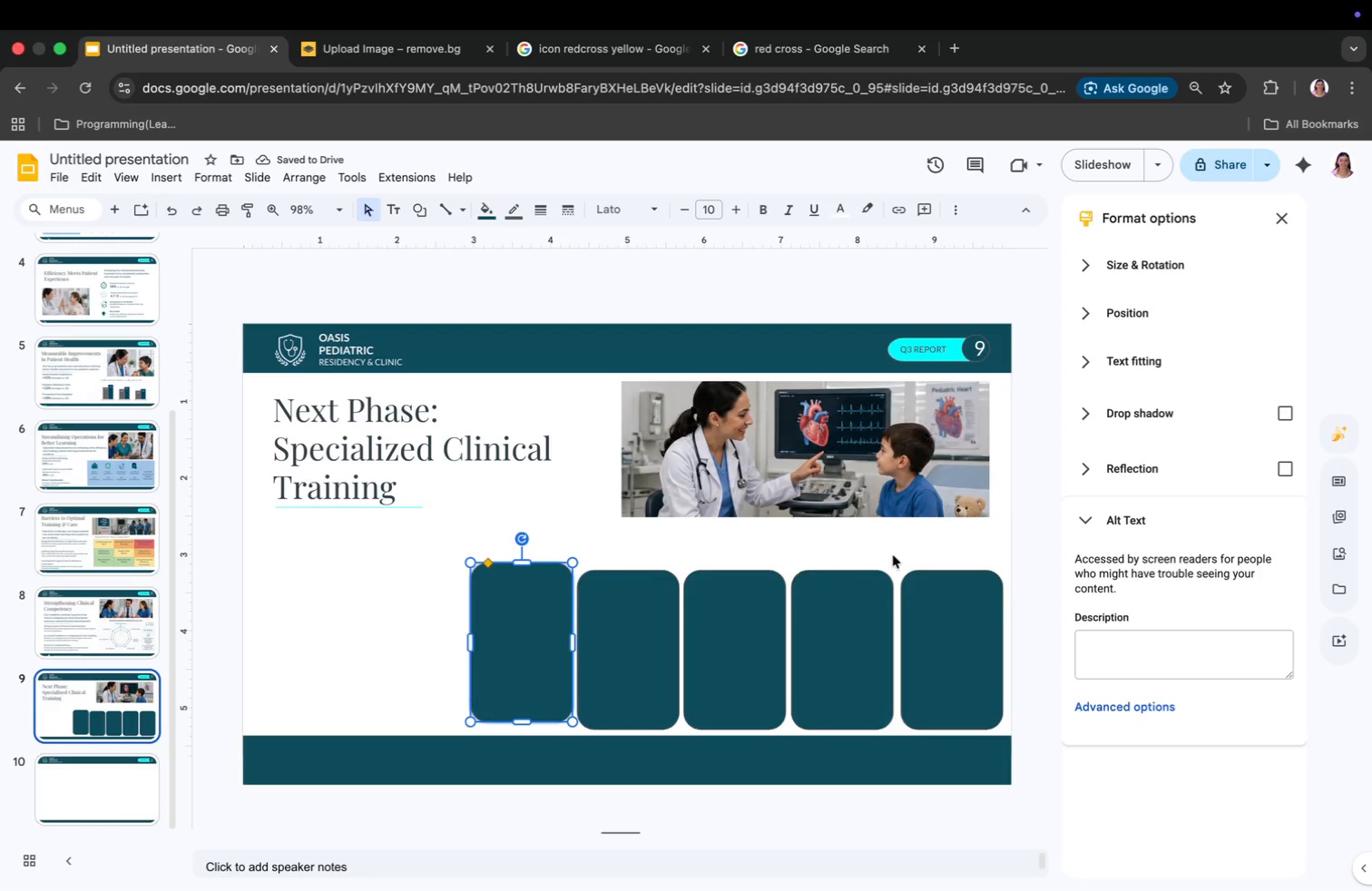 
left_click([857, 632])
 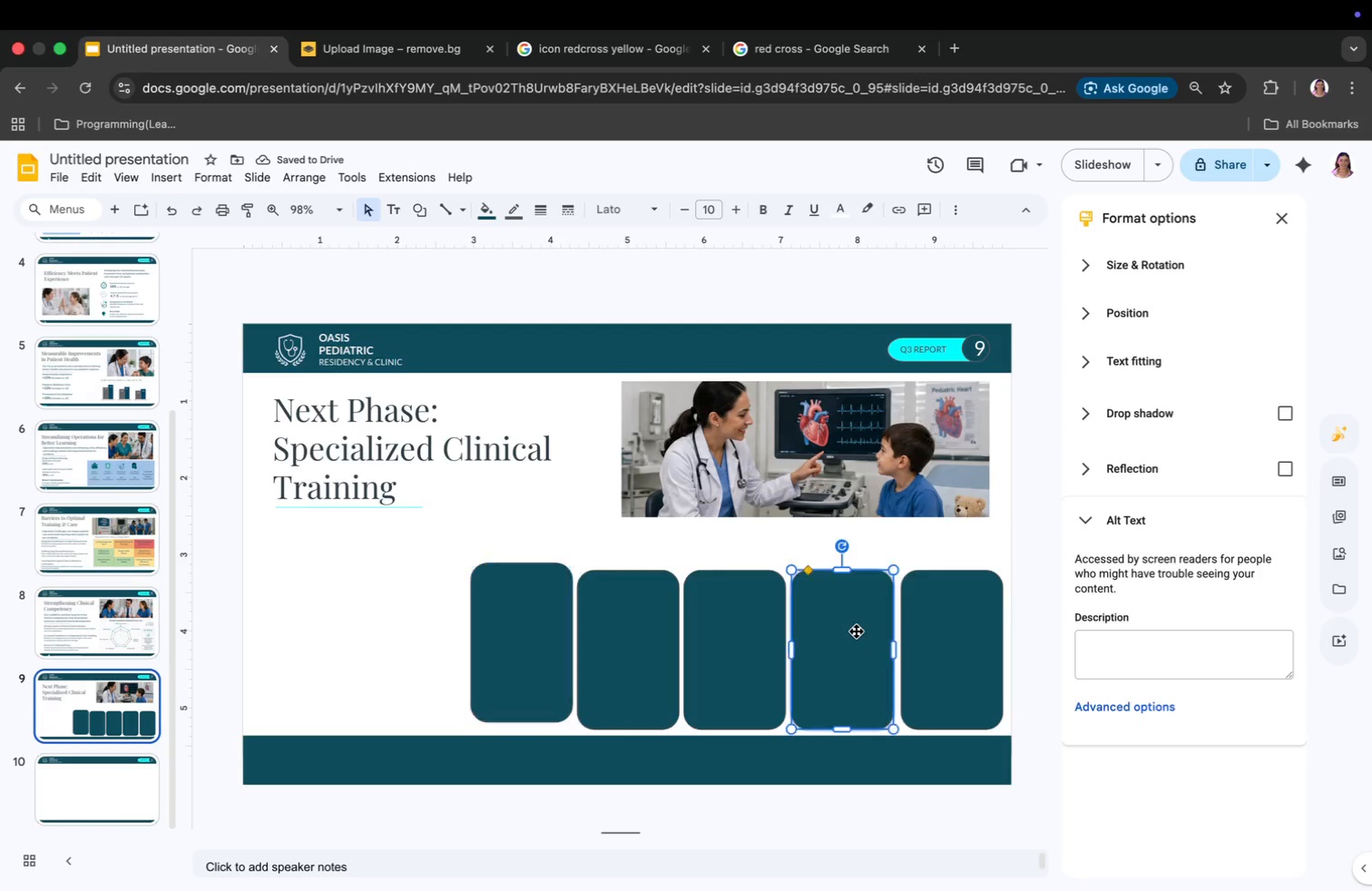 
key(Backspace)
 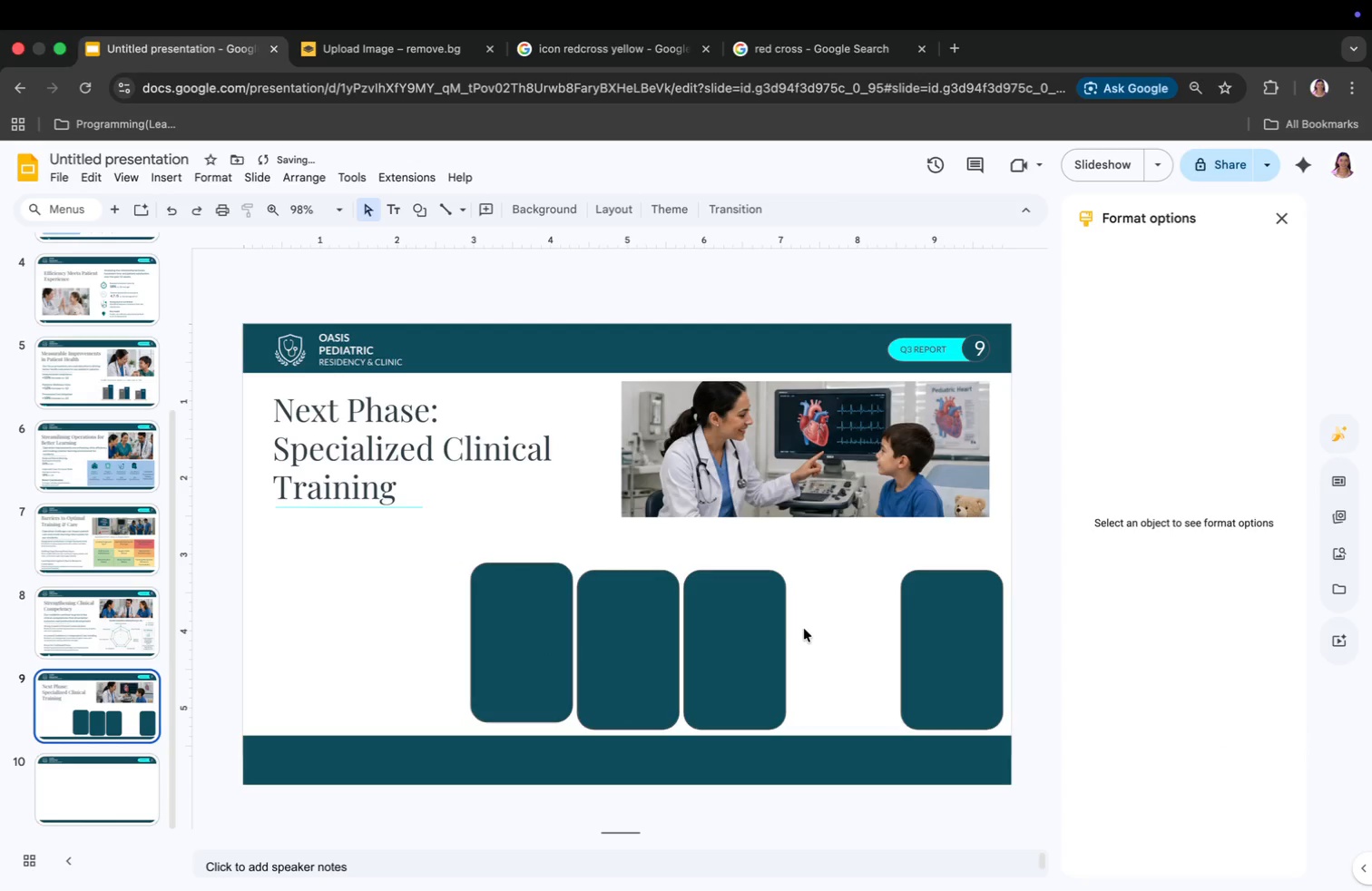 
key(Backspace)
 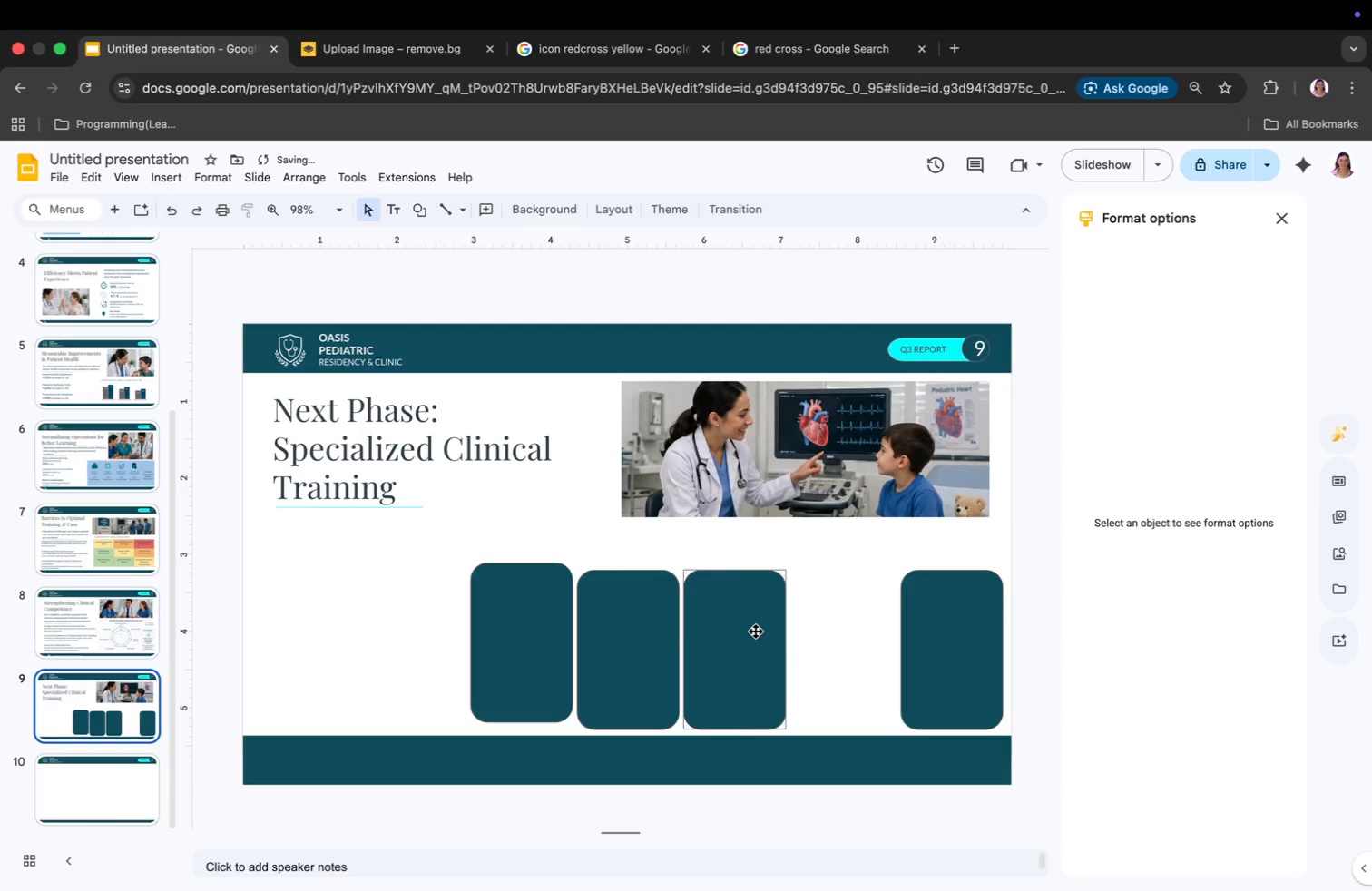 
key(Backspace)
 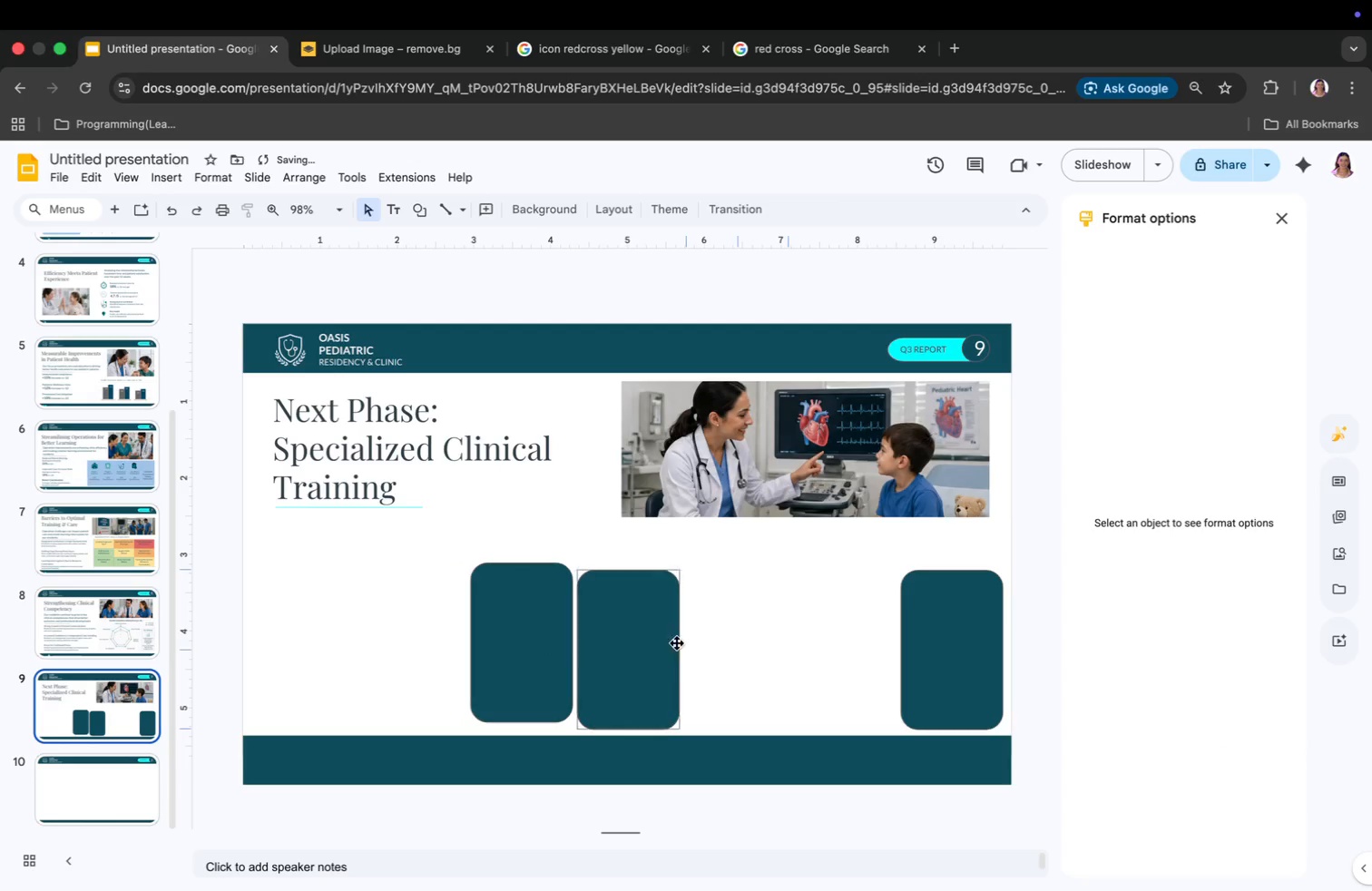 
key(Backspace)
 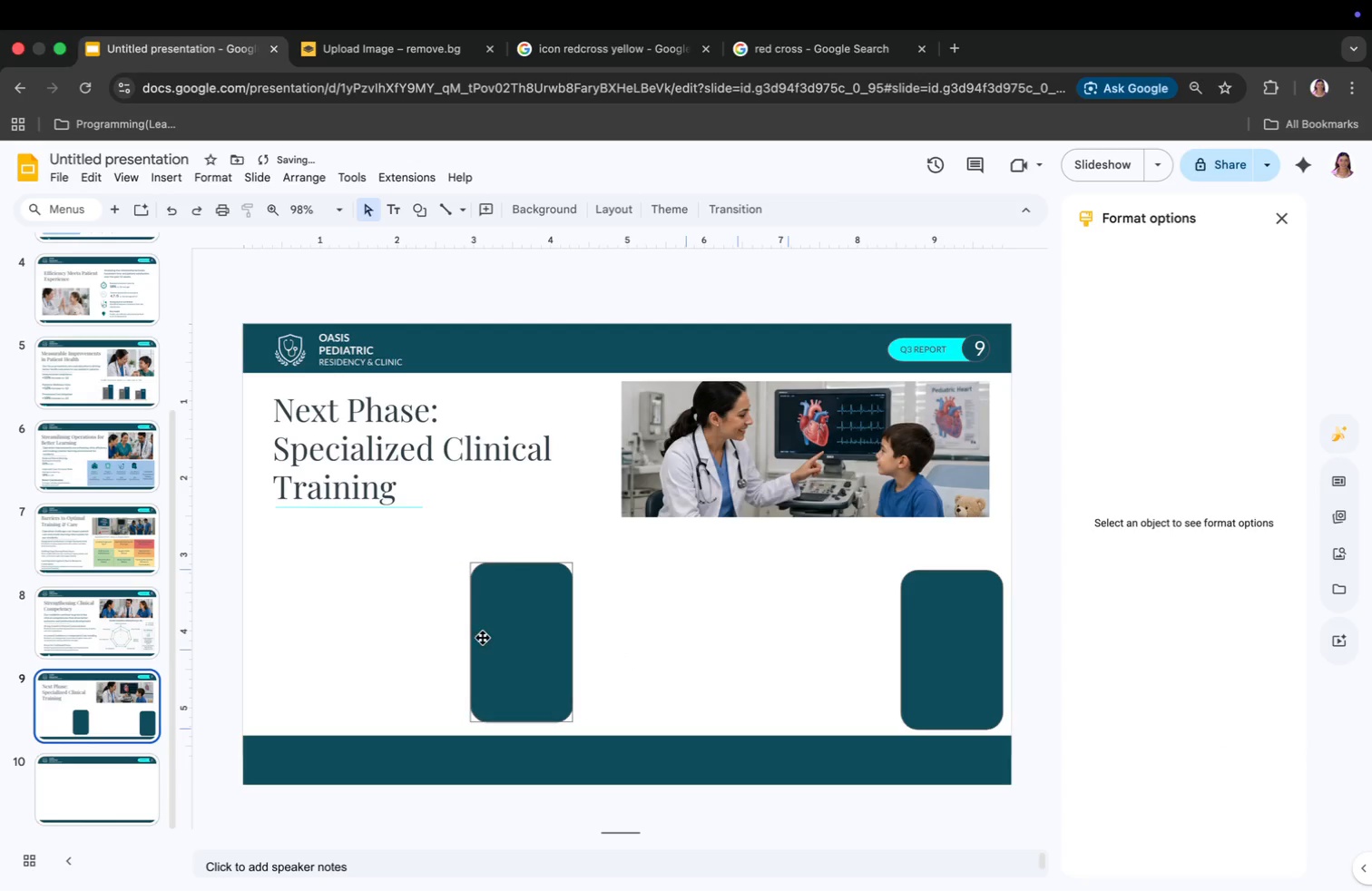 
double_click([483, 638])
 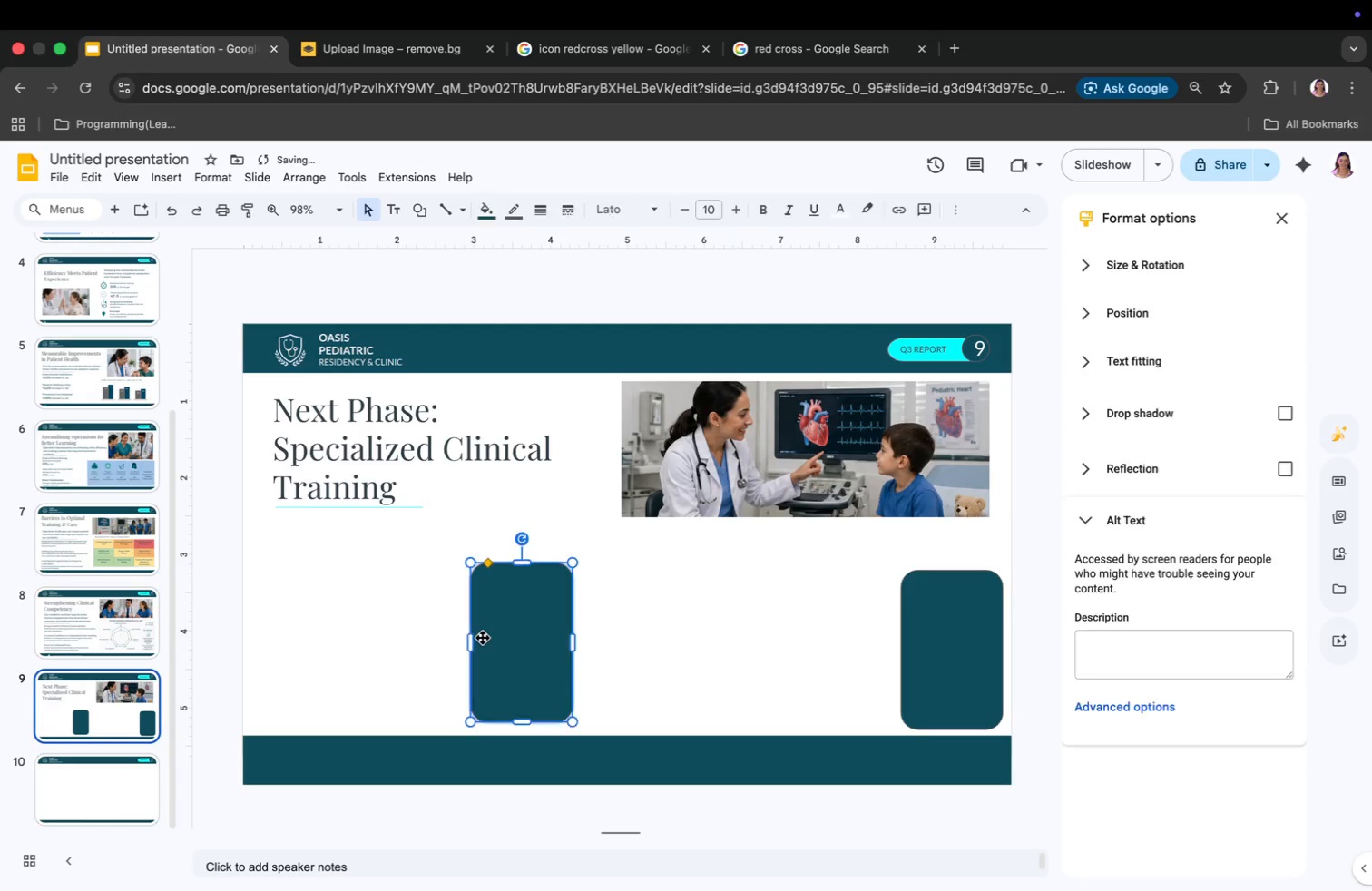 
key(Backspace)
 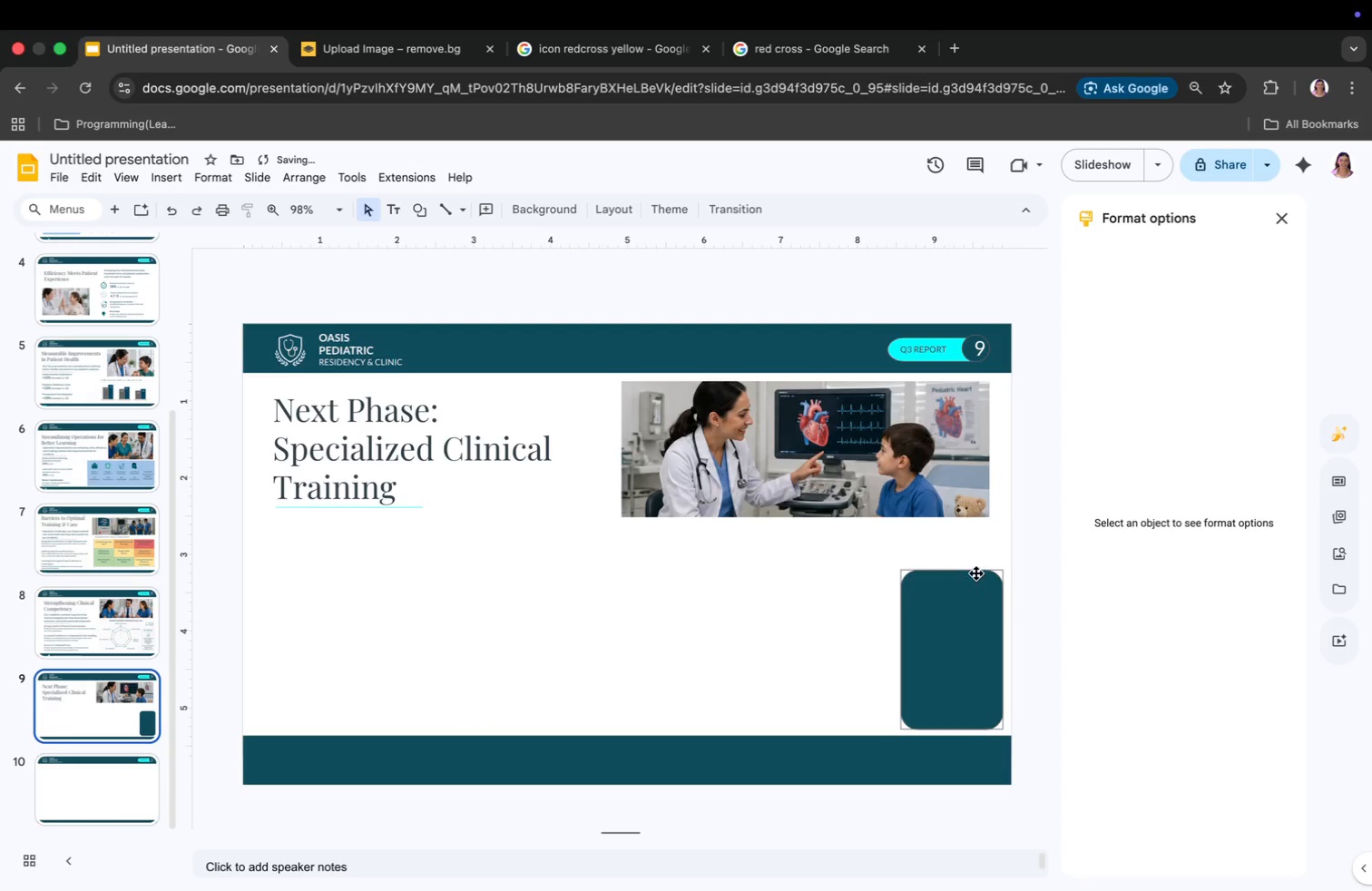 
left_click([975, 590])
 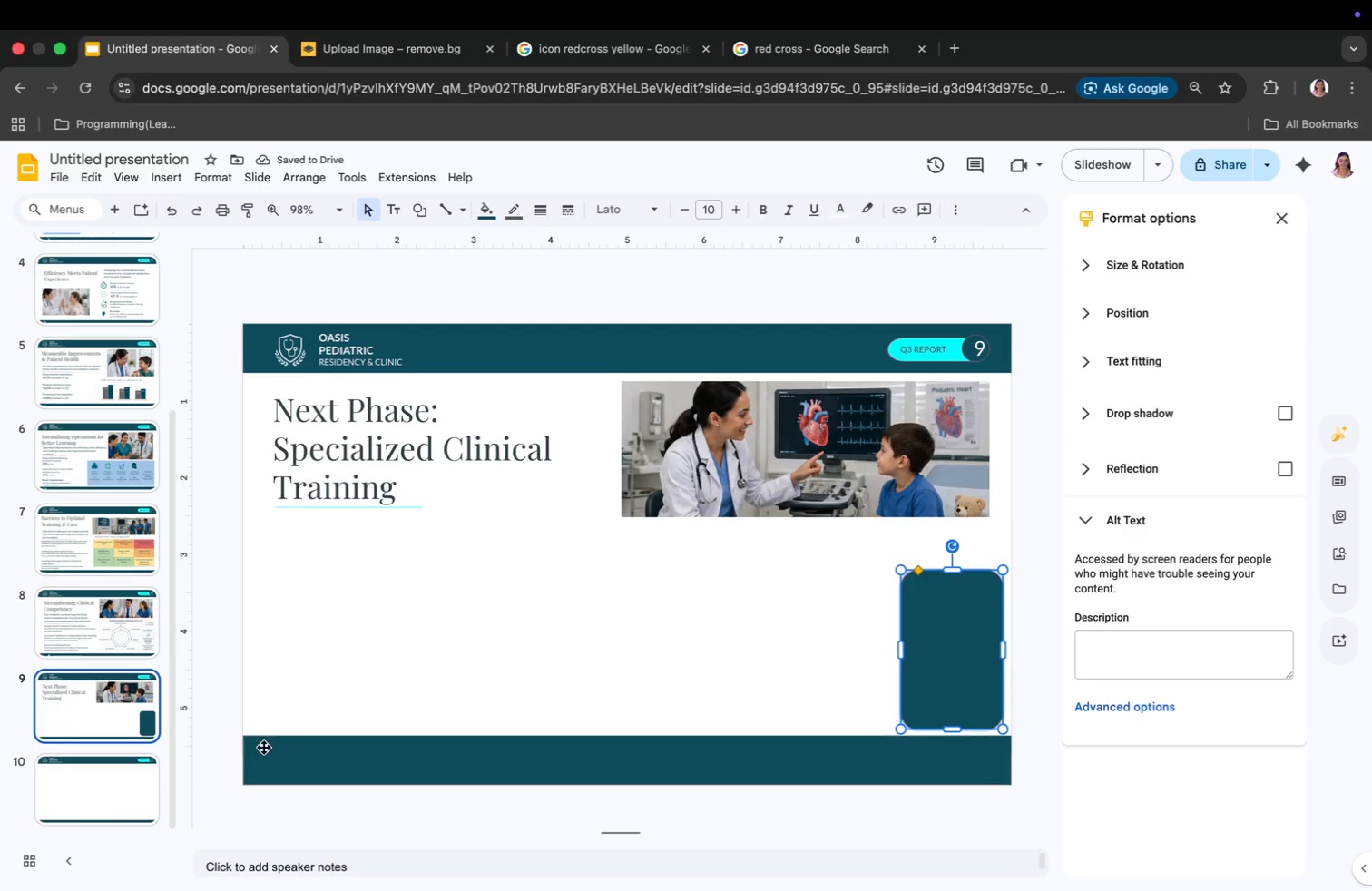 
left_click([49, 796])
 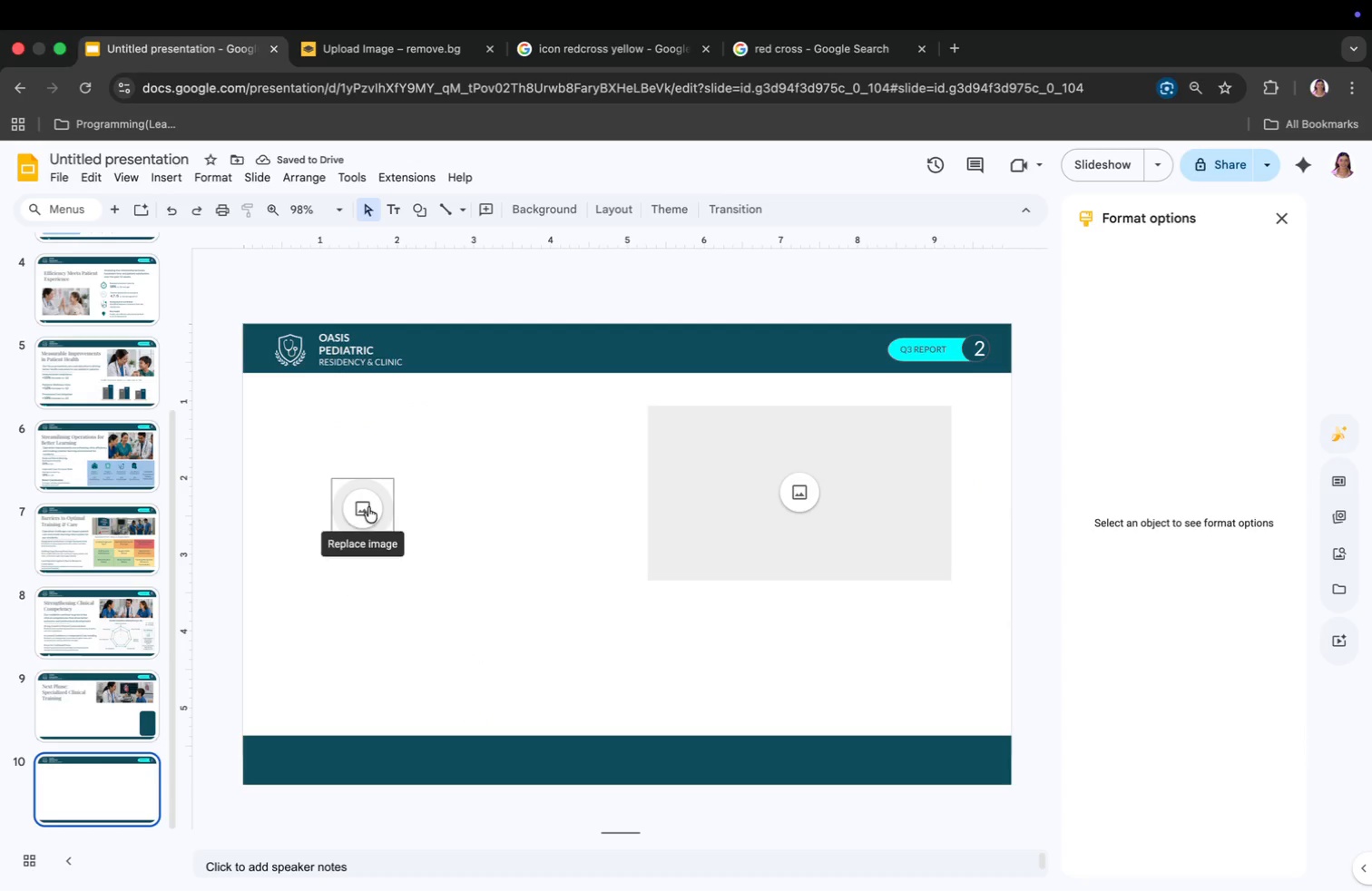 
right_click([368, 507])
 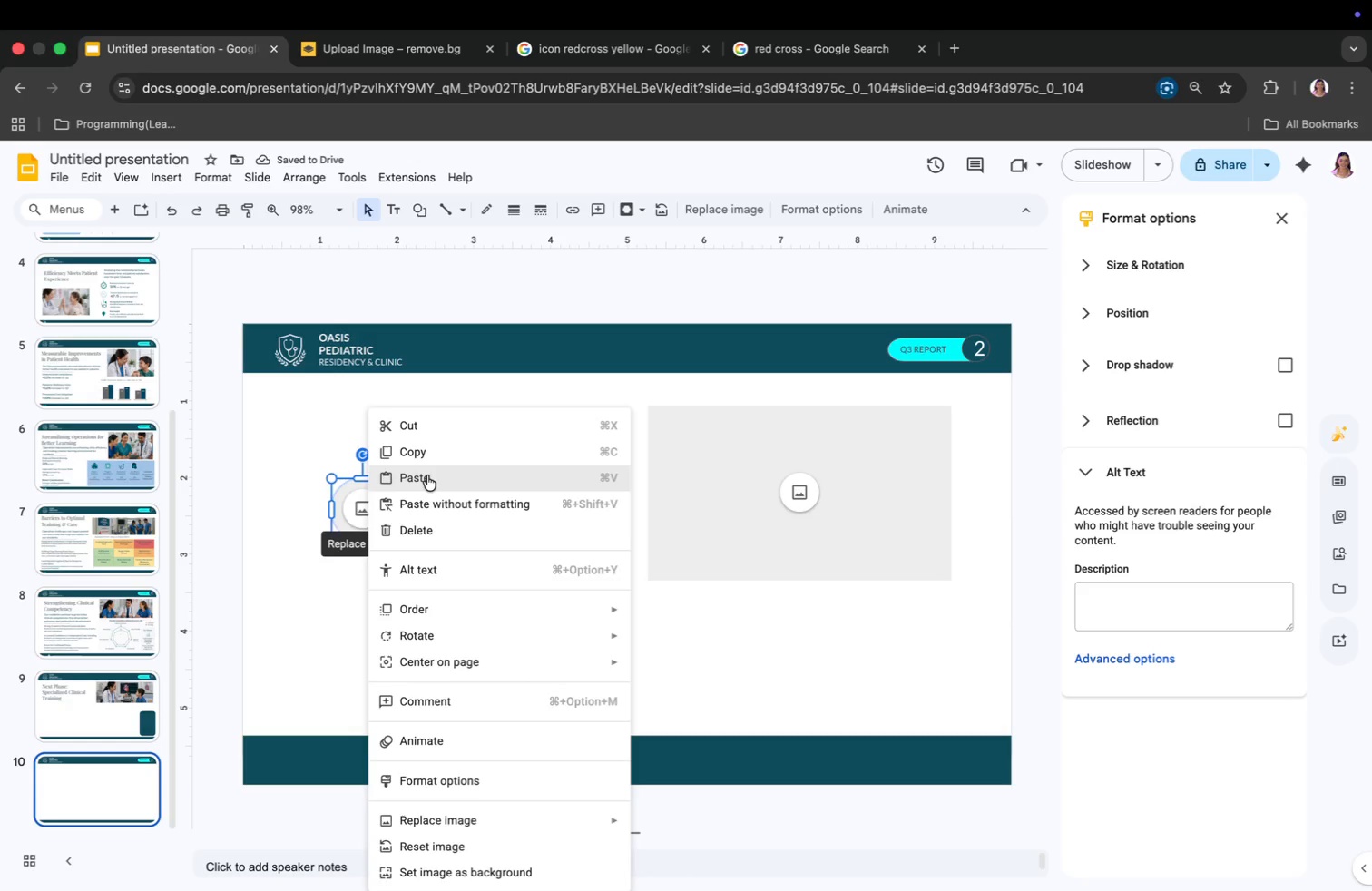 
left_click([429, 455])
 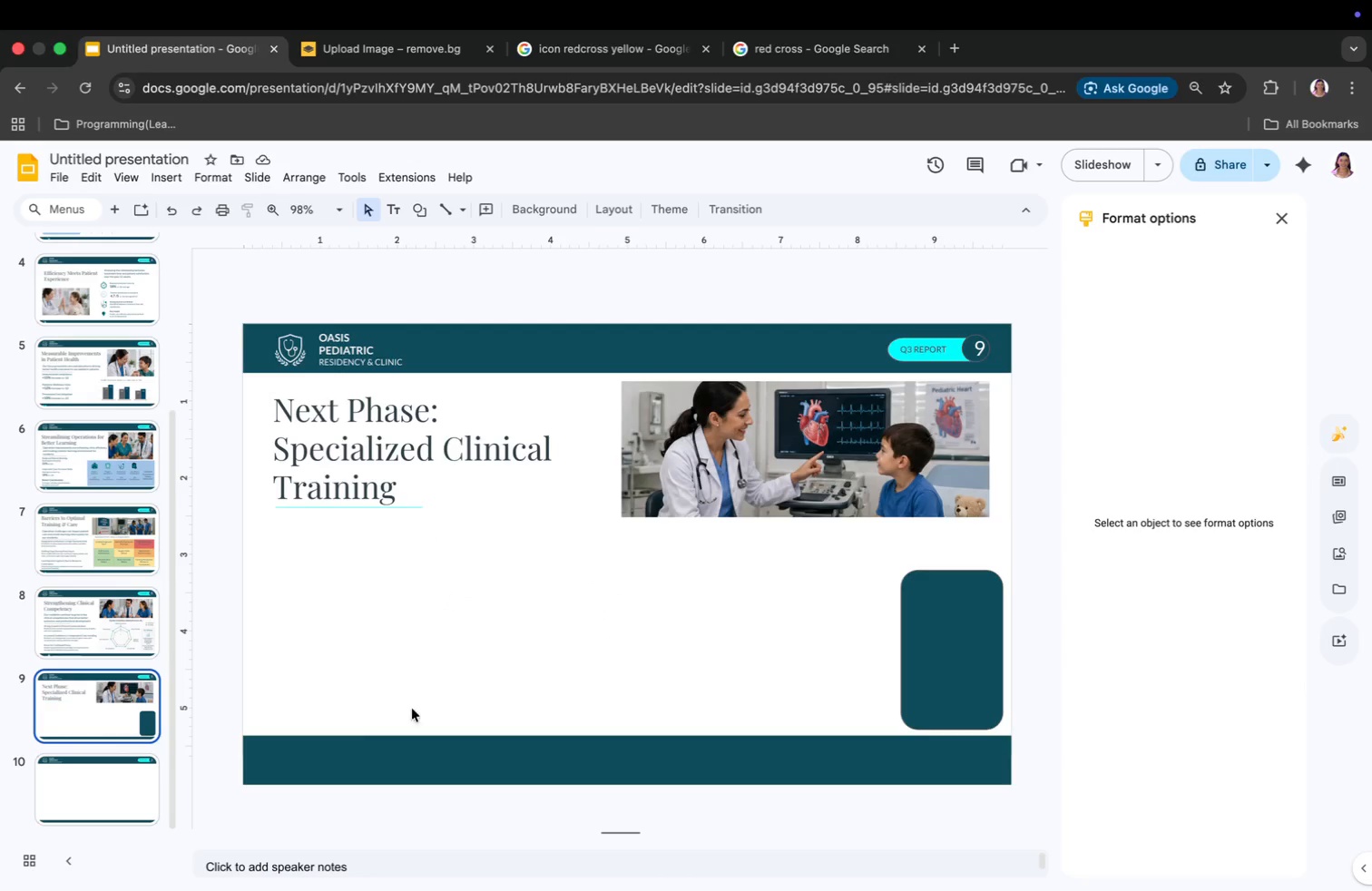 
right_click([503, 628])
 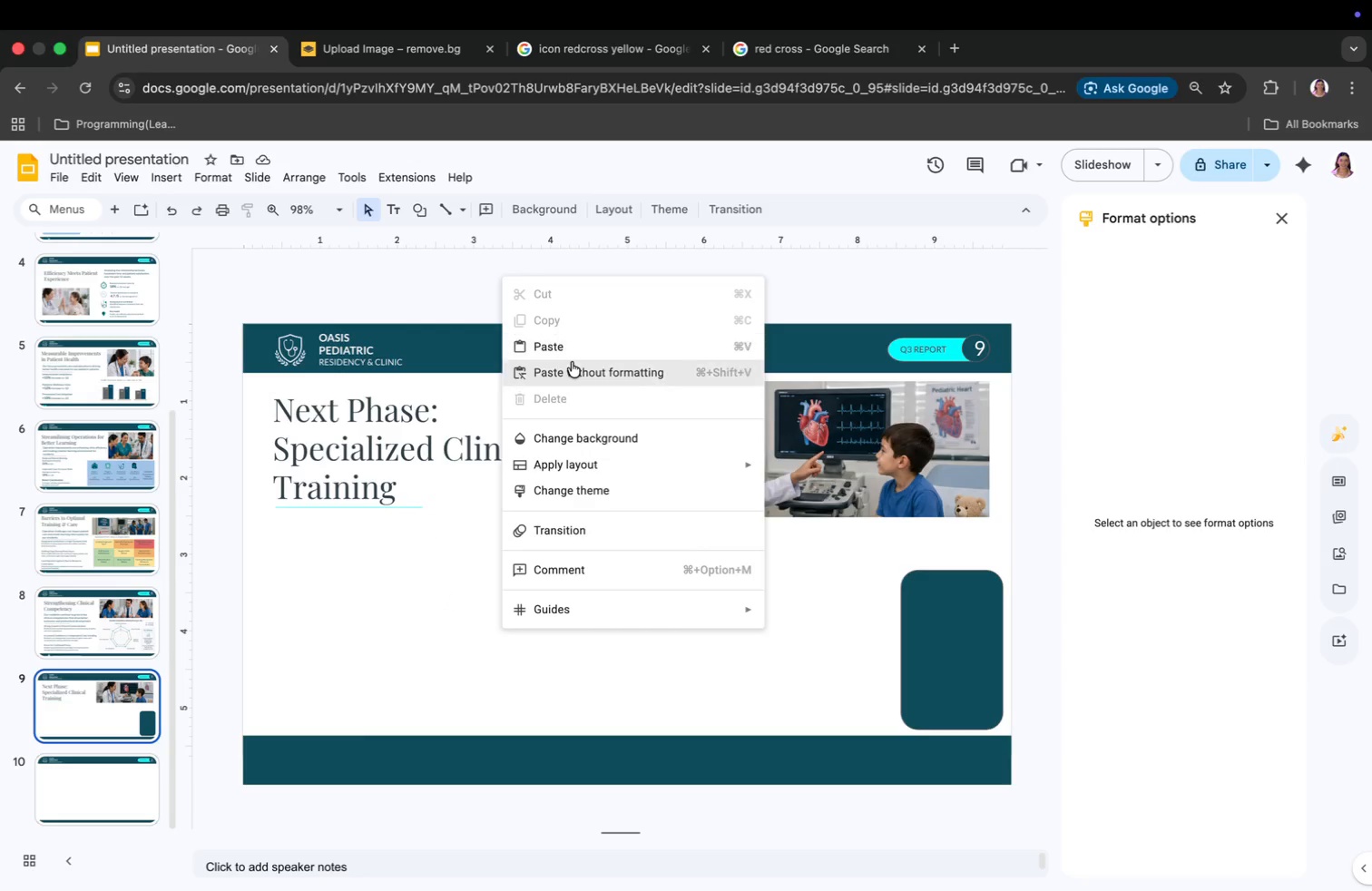 
left_click([572, 348])
 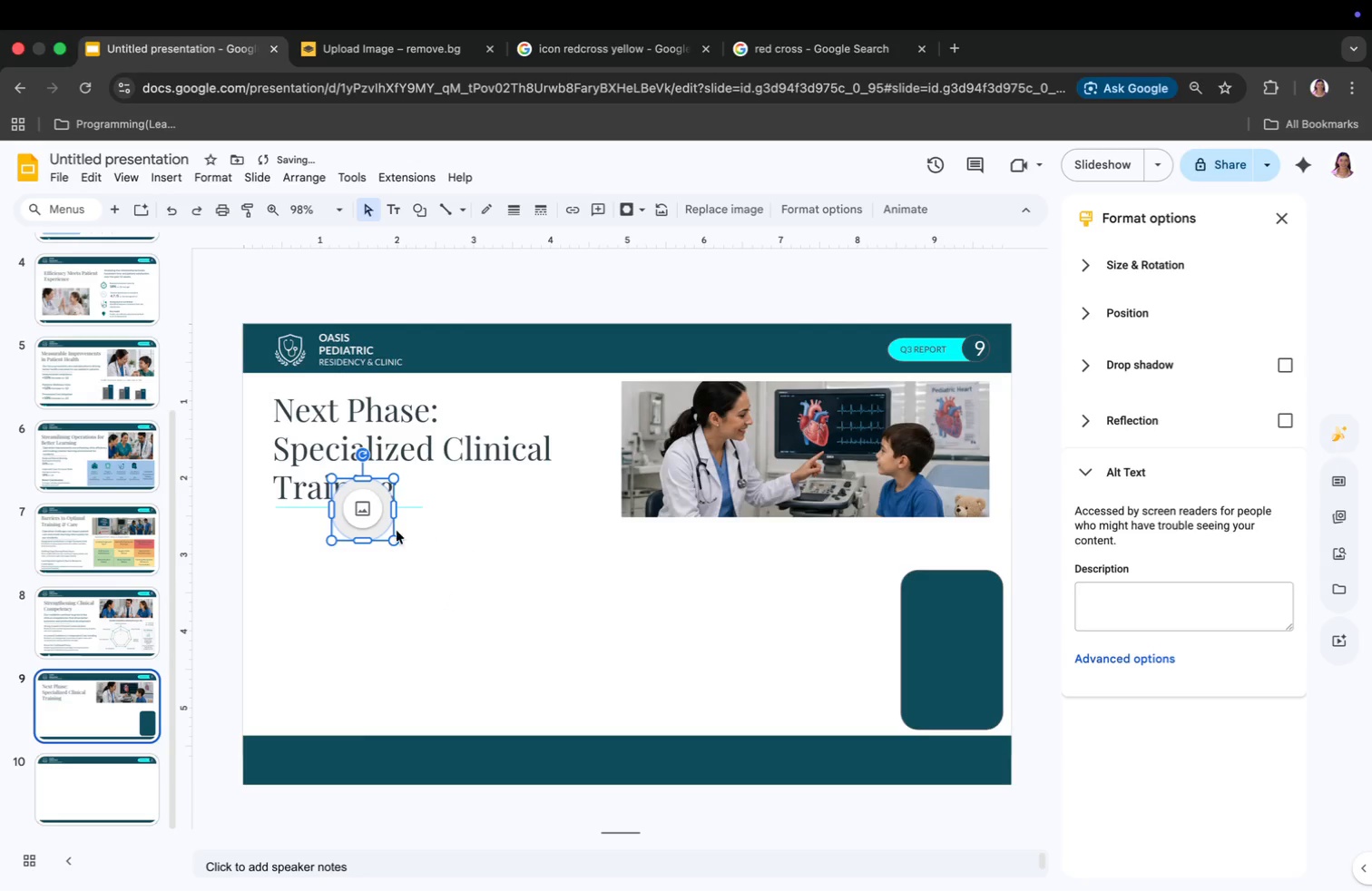 
left_click_drag(start_coordinate=[367, 525], to_coordinate=[707, 583])
 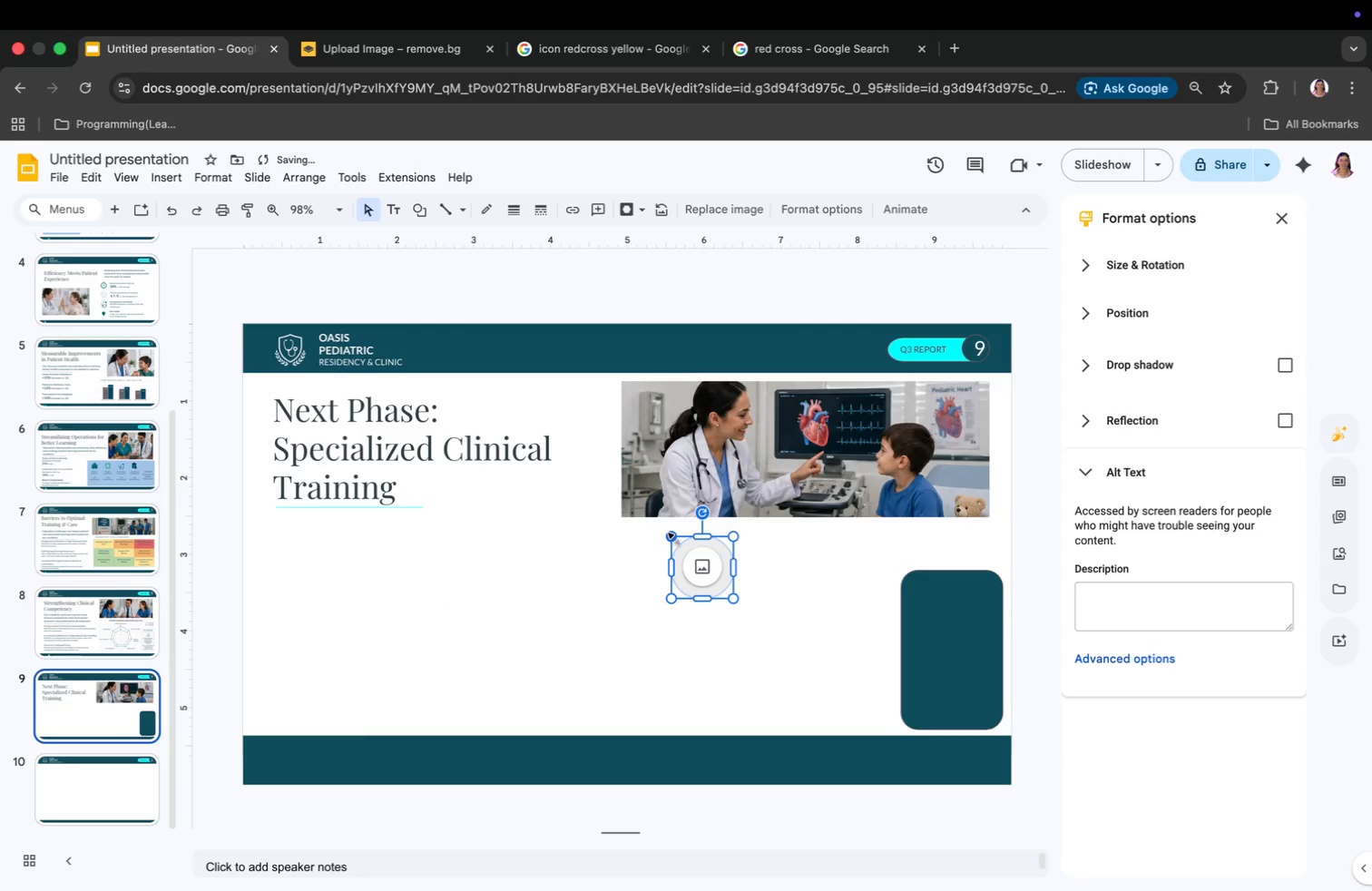 
left_click_drag(start_coordinate=[674, 539], to_coordinate=[694, 571])
 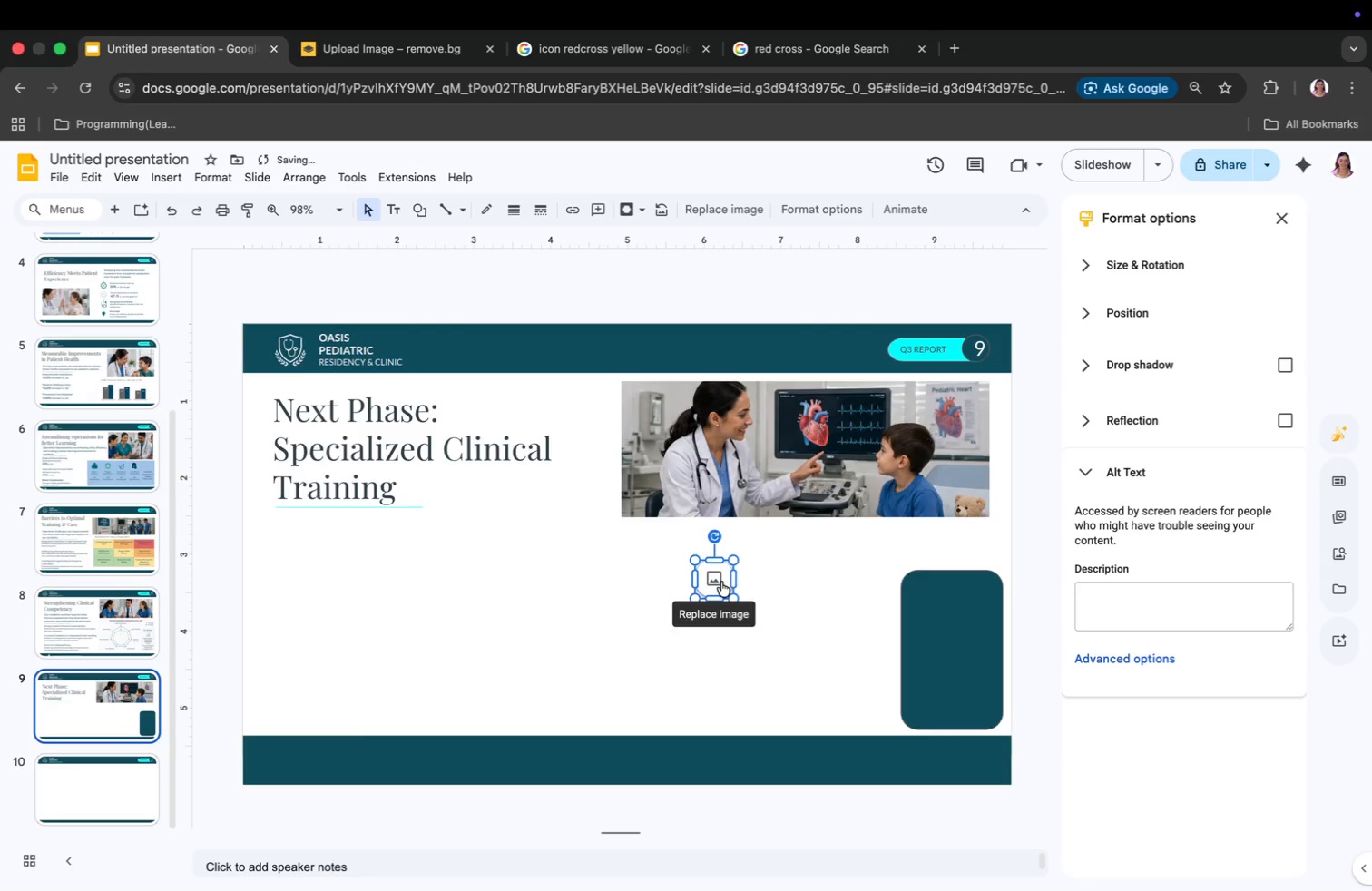 
left_click_drag(start_coordinate=[721, 582], to_coordinate=[961, 545])
 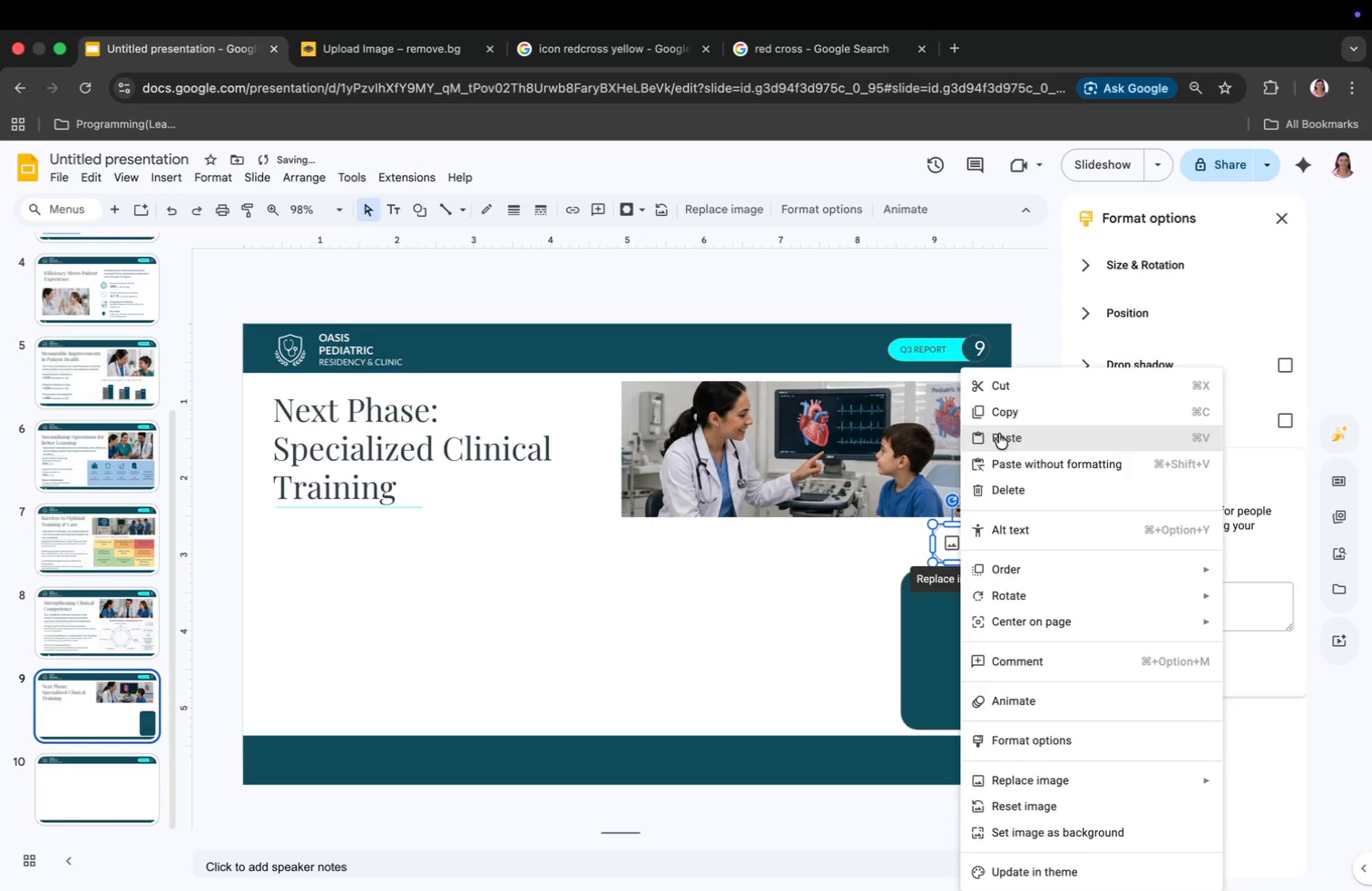 
left_click([1003, 423])
 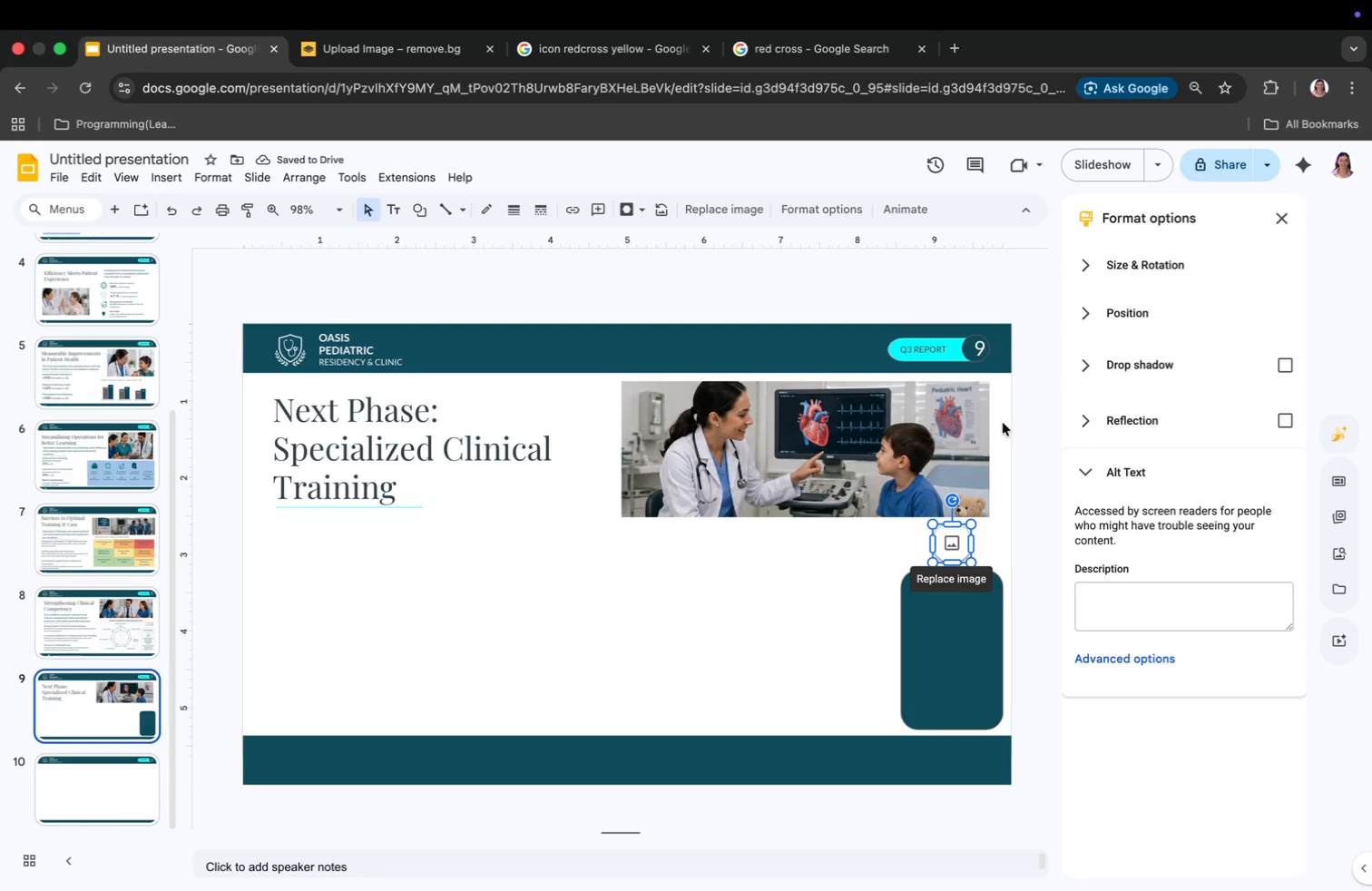 
key(Meta+V)
 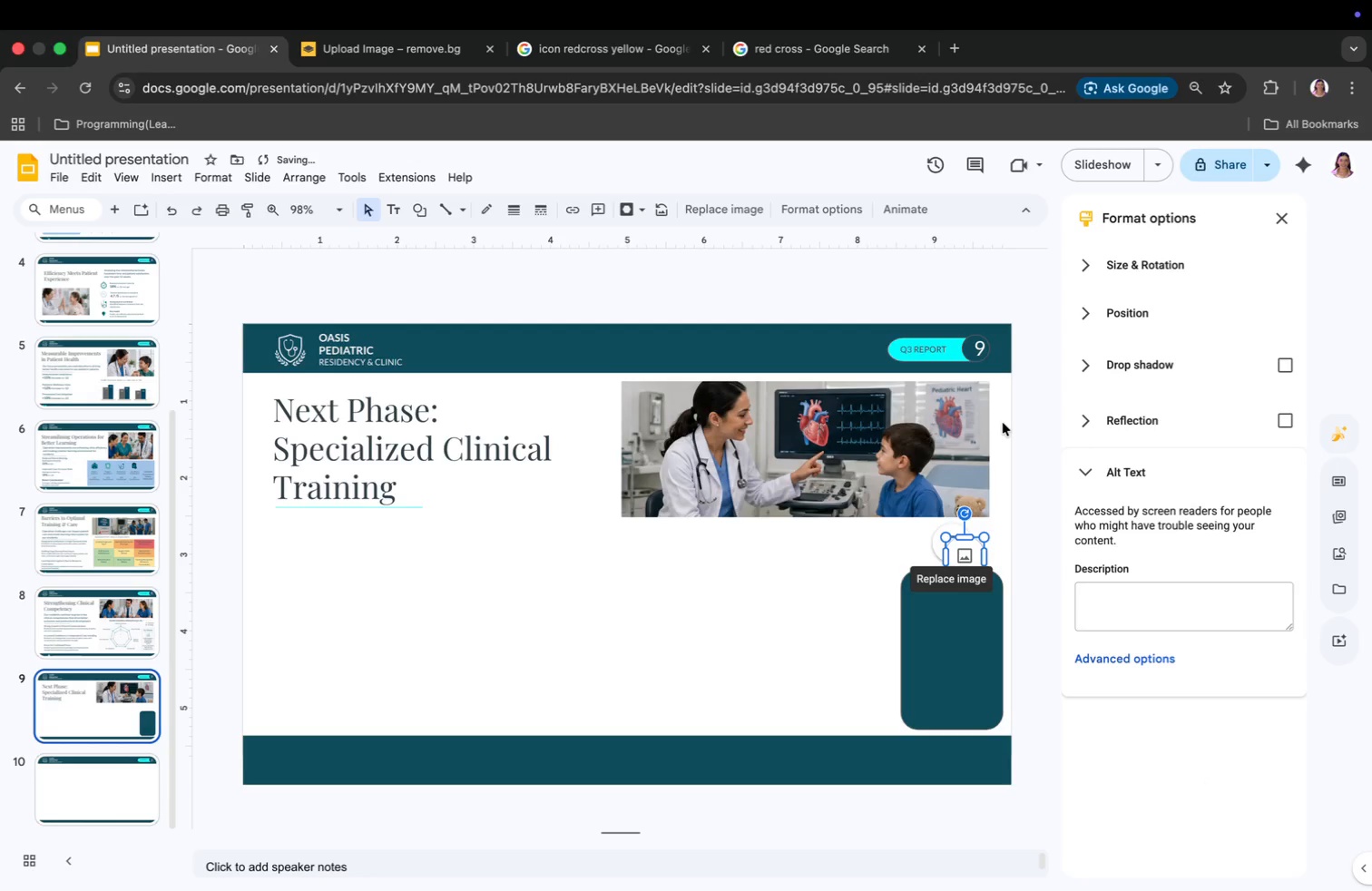 
key(Meta+V)
 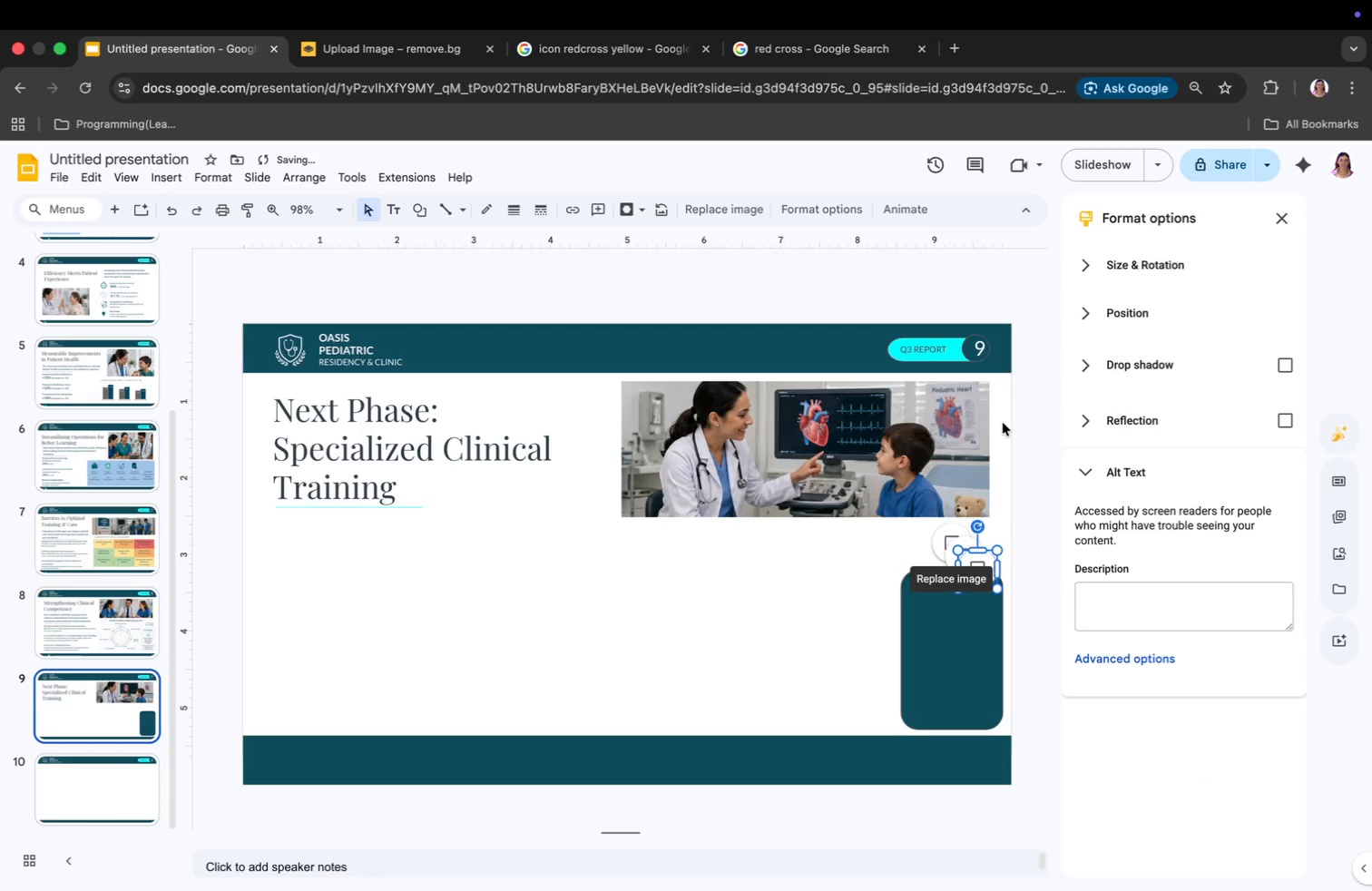 
key(Meta+V)
 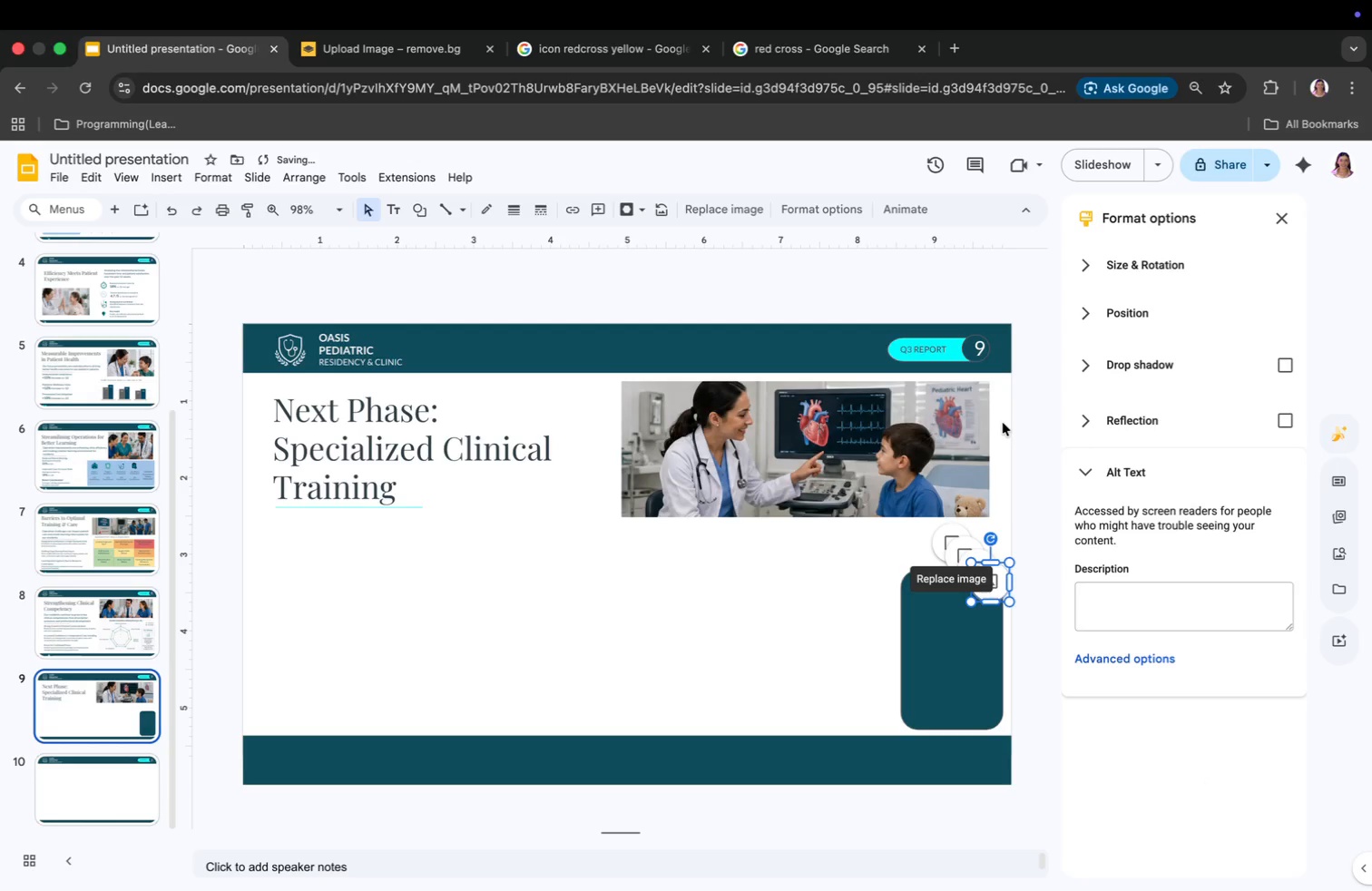 
key(Meta+V)
 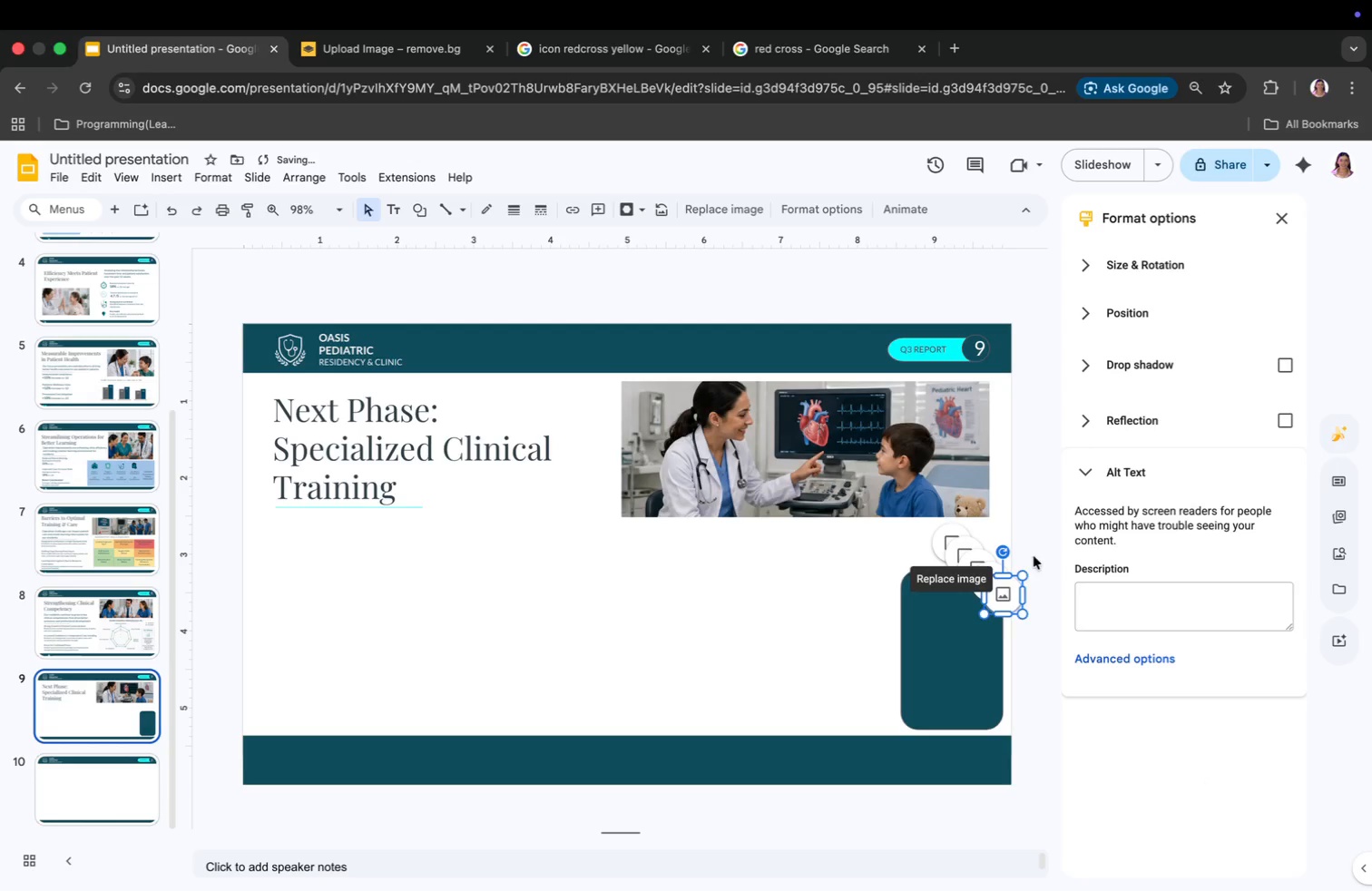 
left_click_drag(start_coordinate=[1008, 597], to_coordinate=[861, 546])
 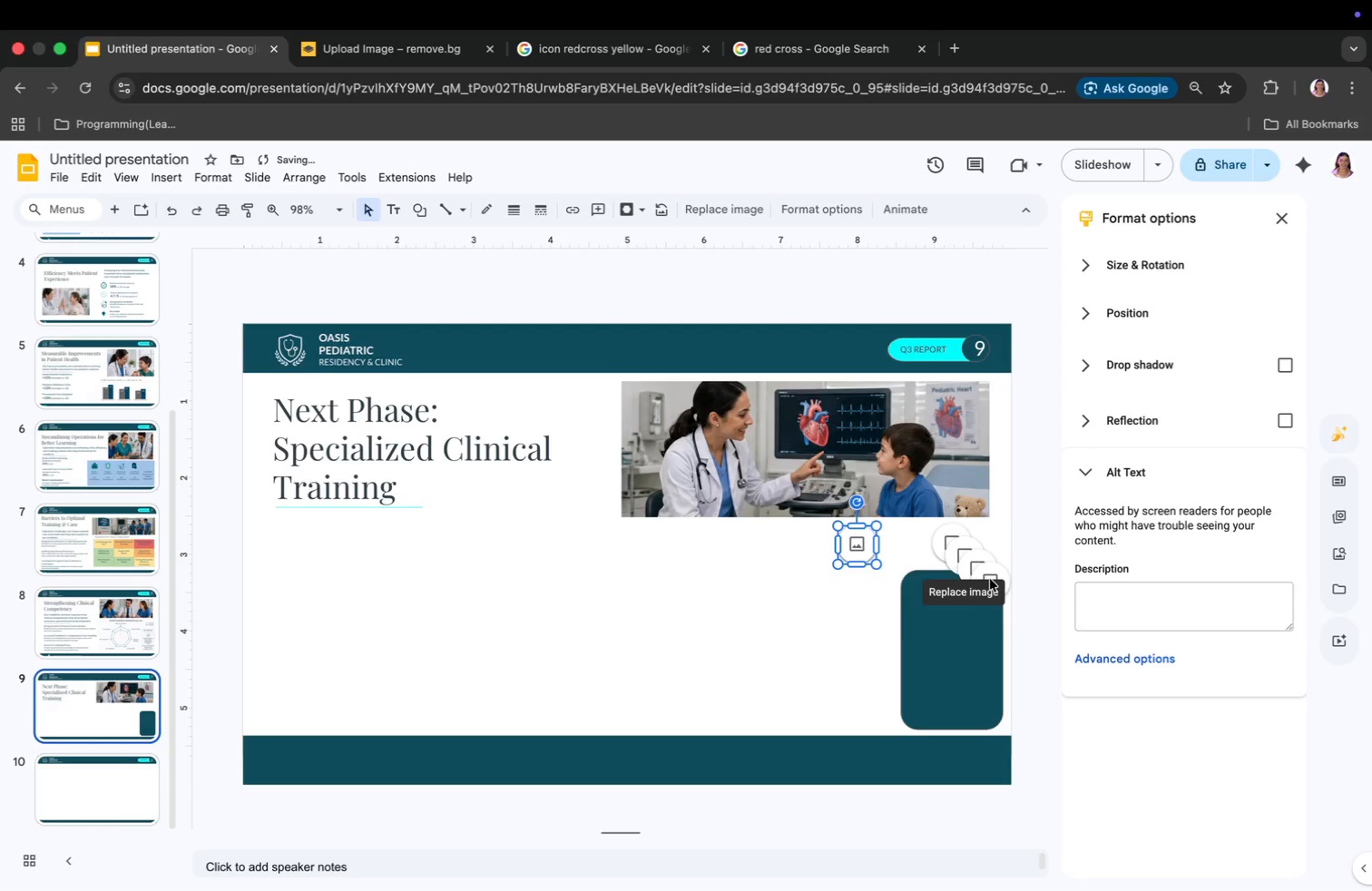 
left_click_drag(start_coordinate=[989, 573], to_coordinate=[744, 534])
 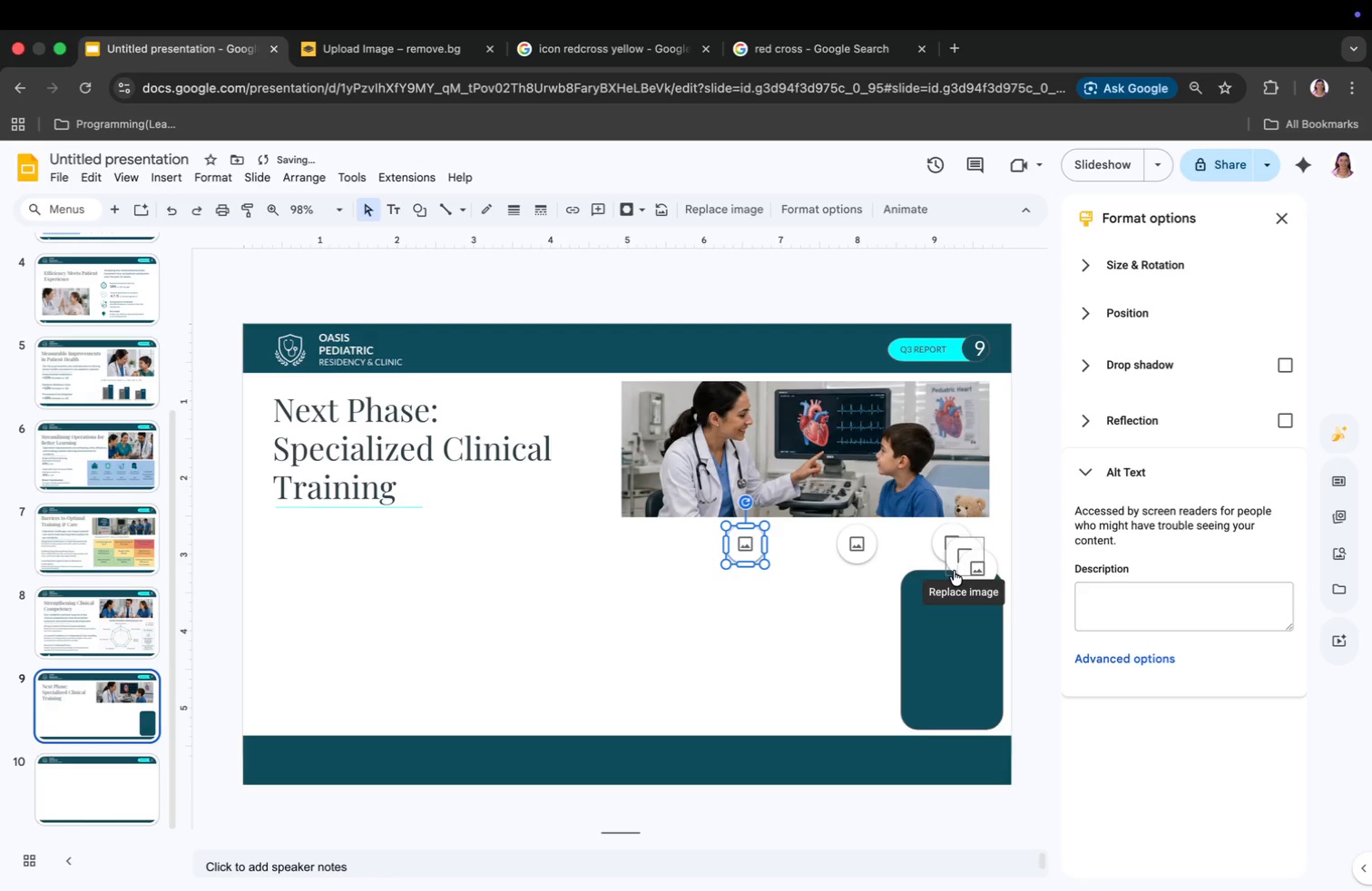 
left_click_drag(start_coordinate=[961, 569], to_coordinate=[650, 541])
 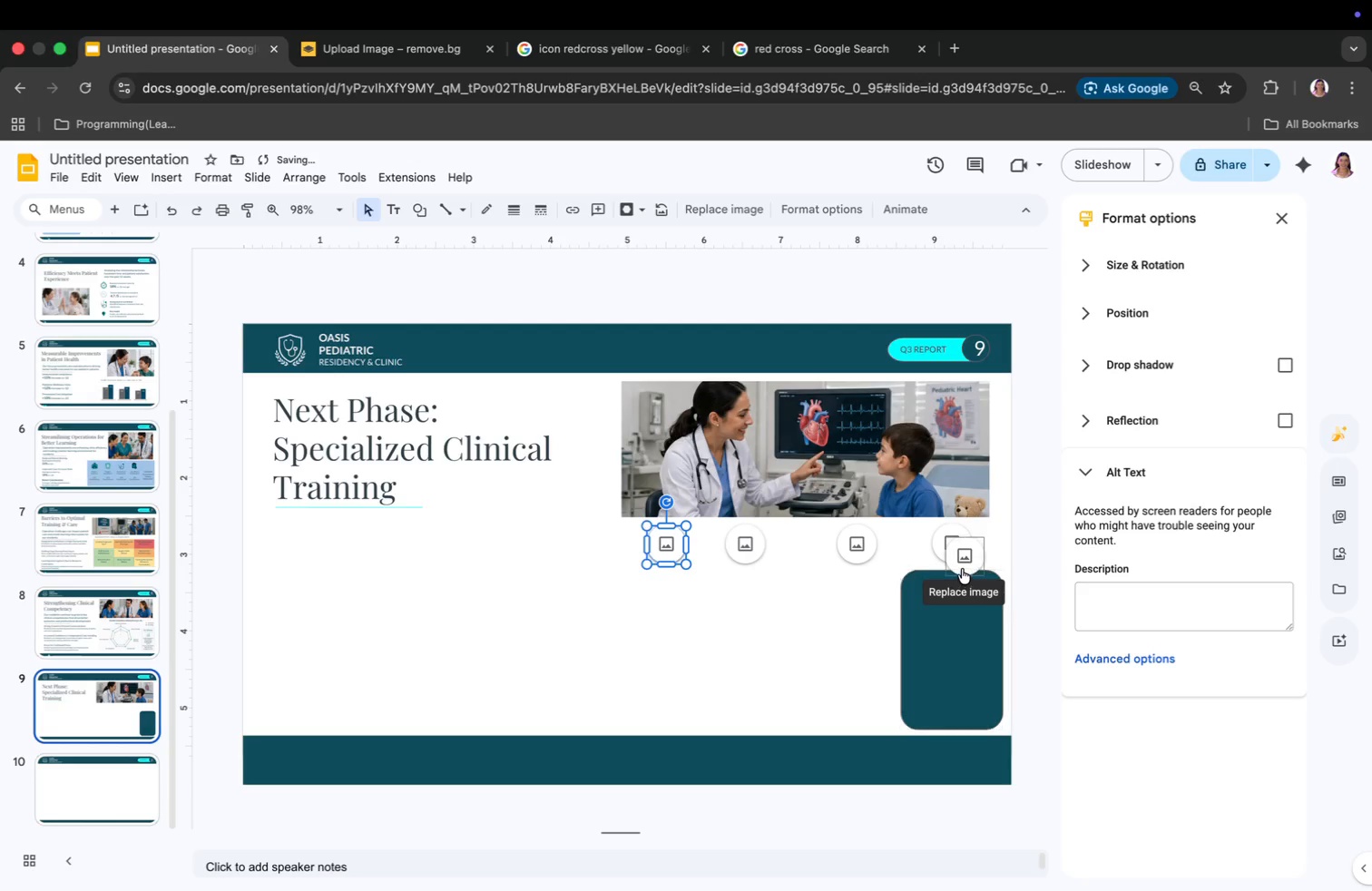 
left_click_drag(start_coordinate=[962, 568], to_coordinate=[587, 561])
 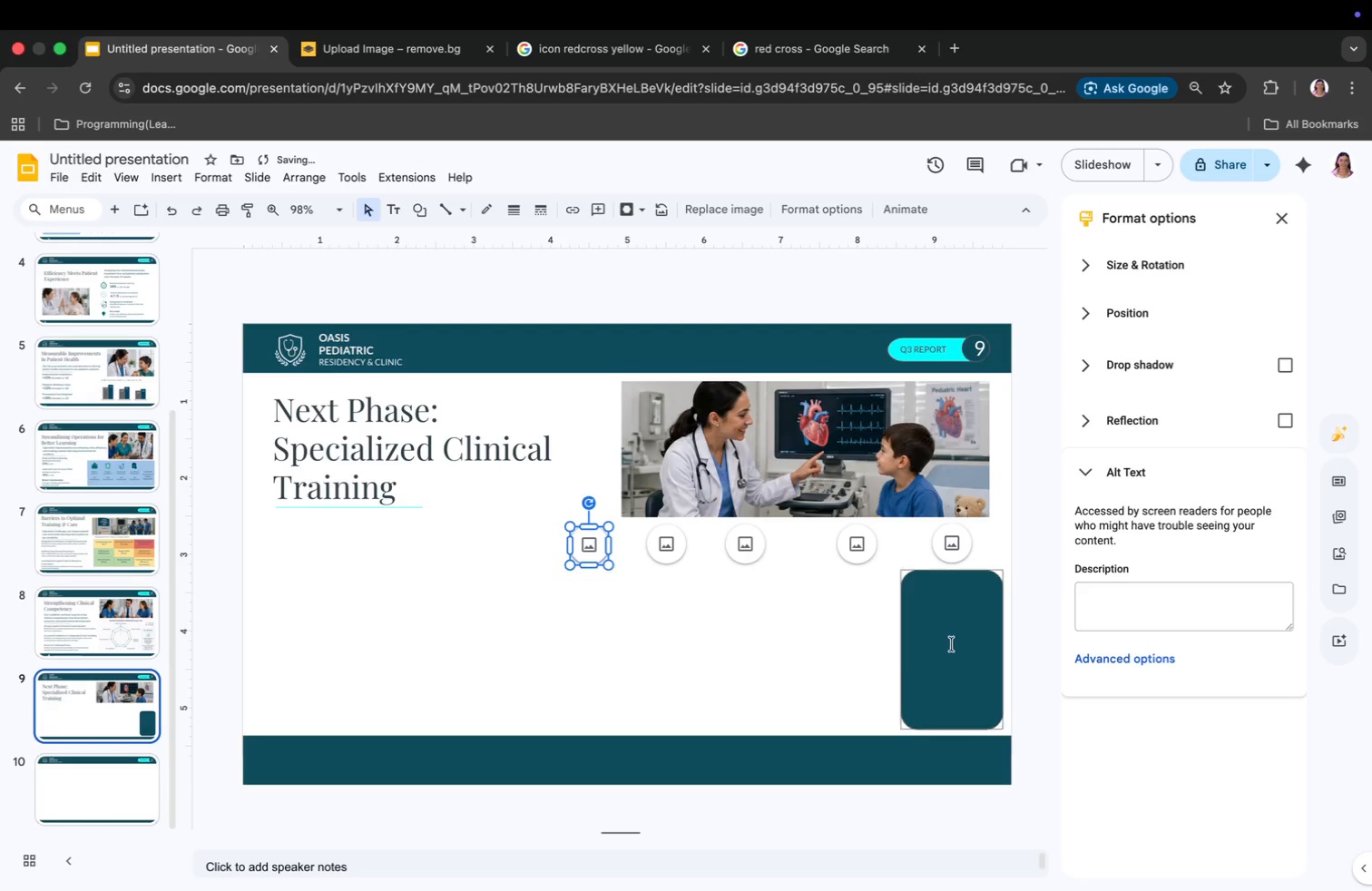 
left_click([952, 644])
 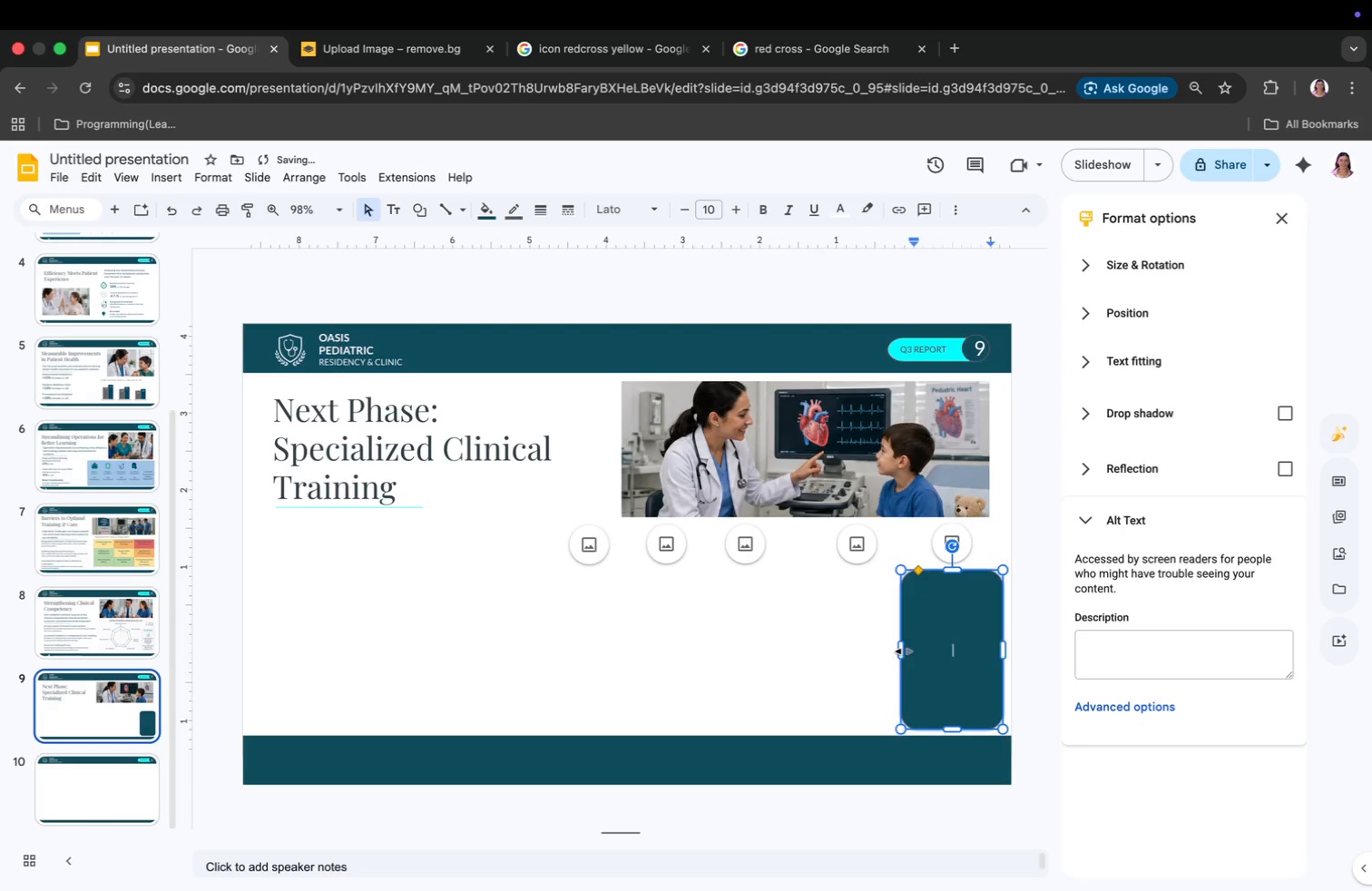 
left_click_drag(start_coordinate=[903, 651], to_coordinate=[914, 651])
 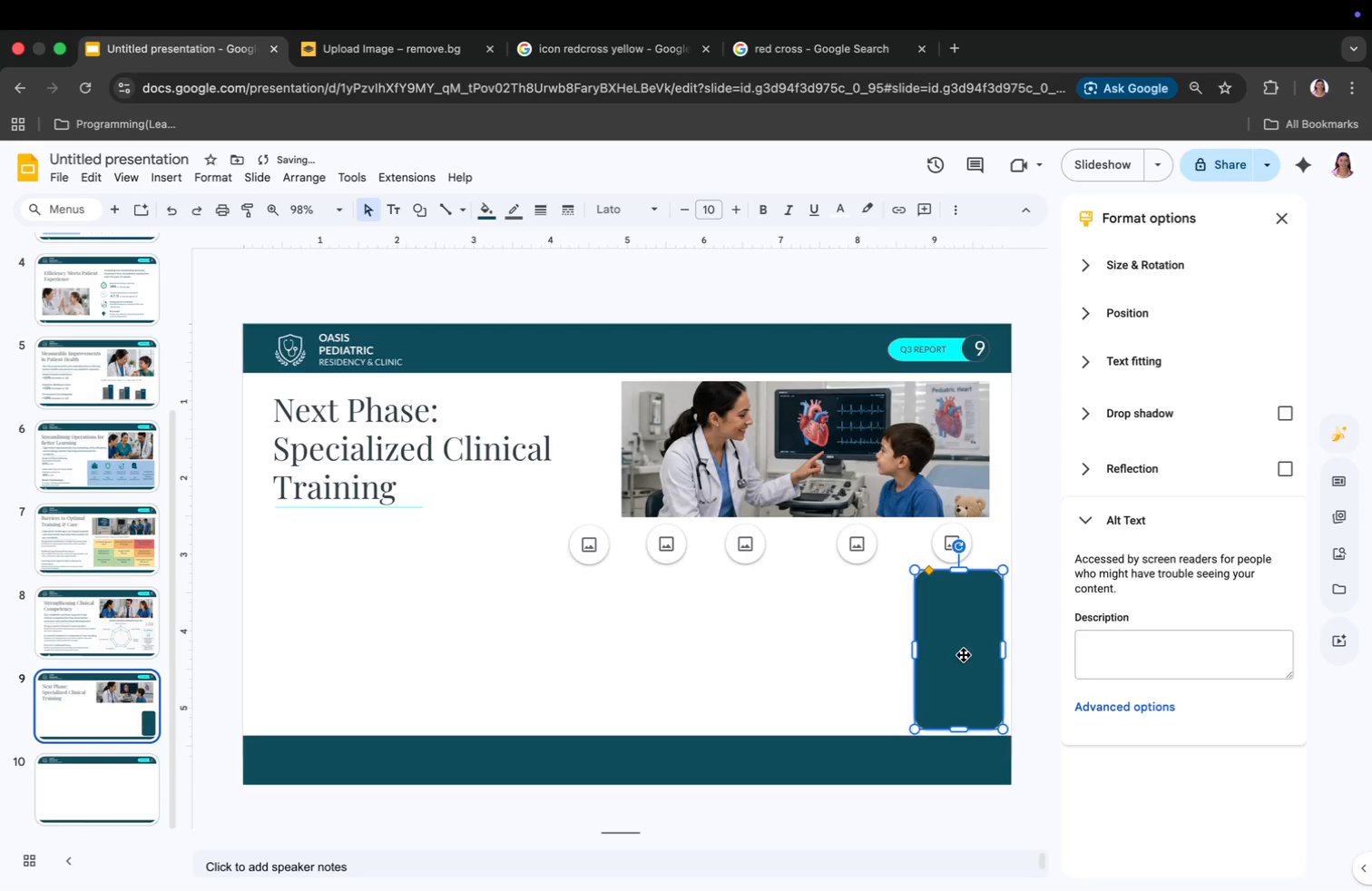 
double_click([964, 655])
 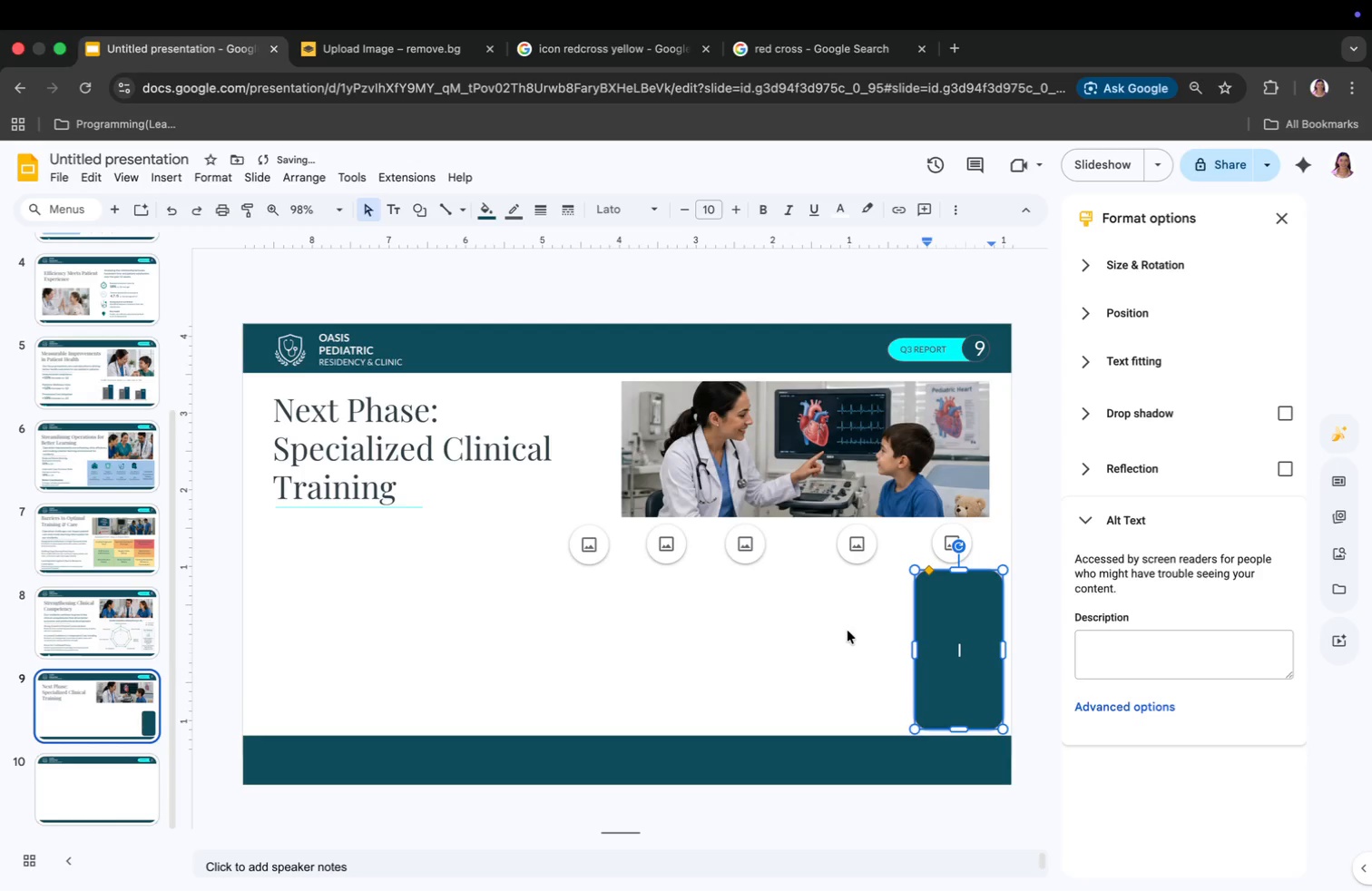 
type(Evaluation)
 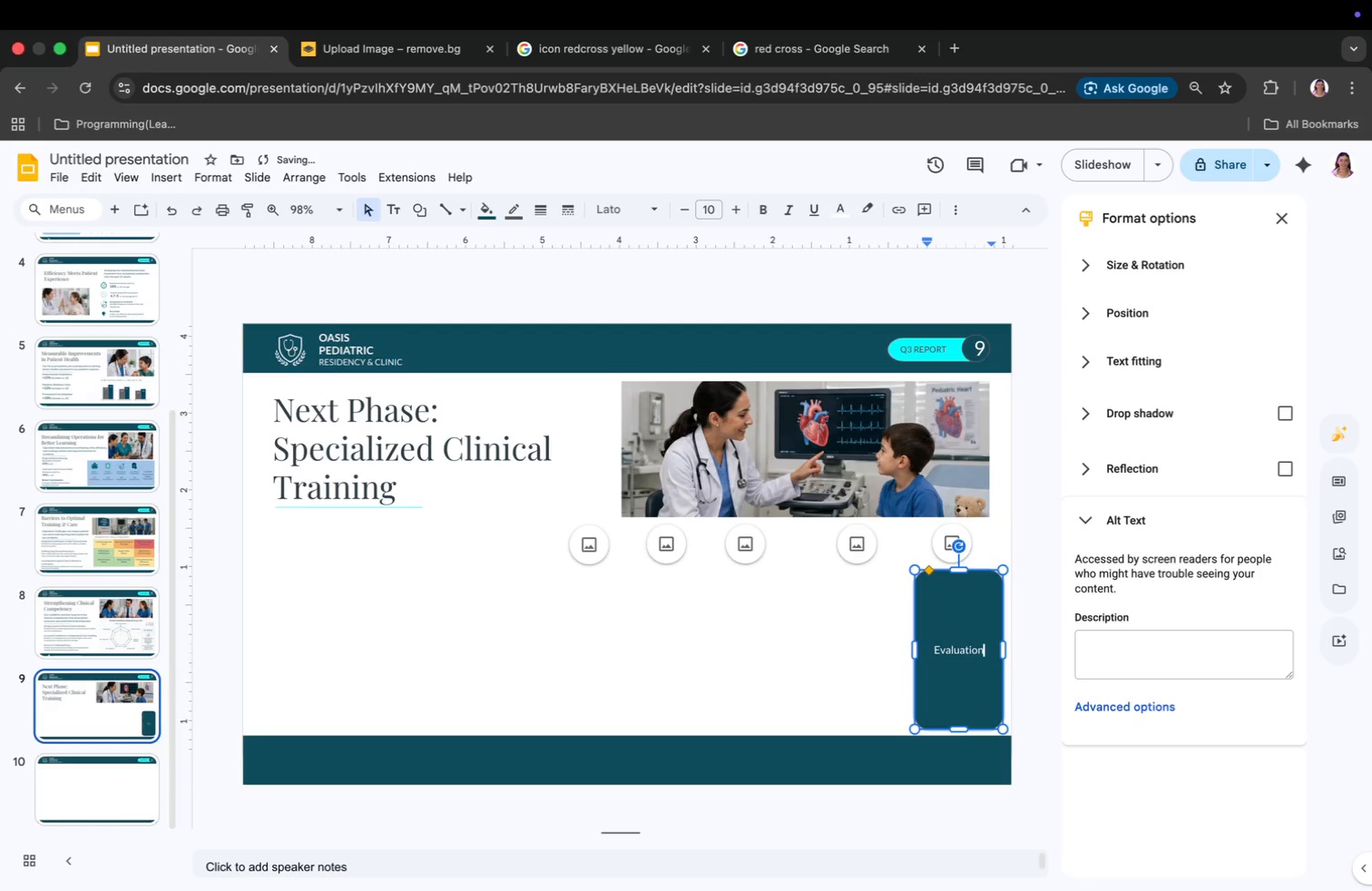 
key(Meta+CommandLeft)
 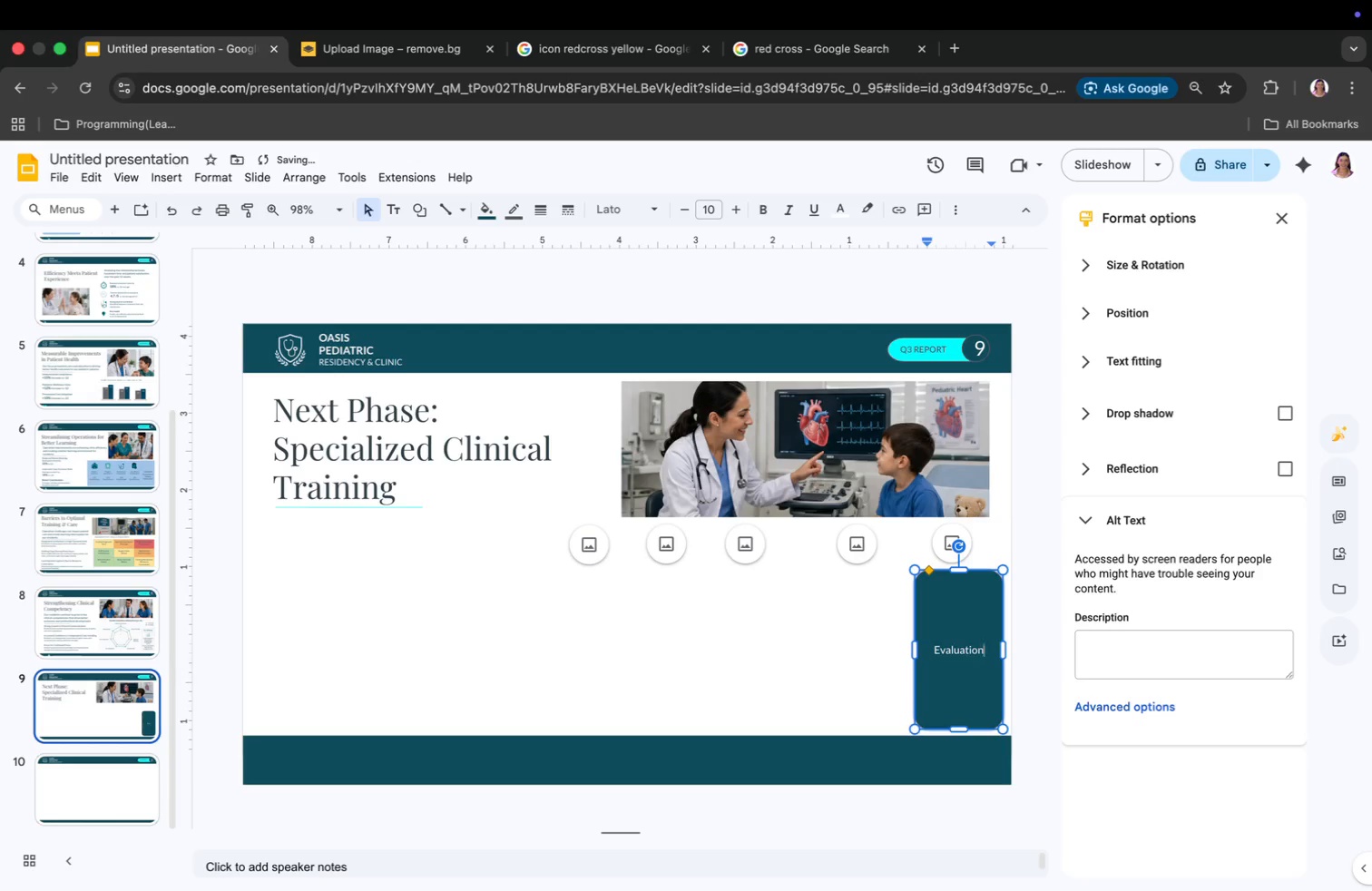 
key(Meta+Tab)